 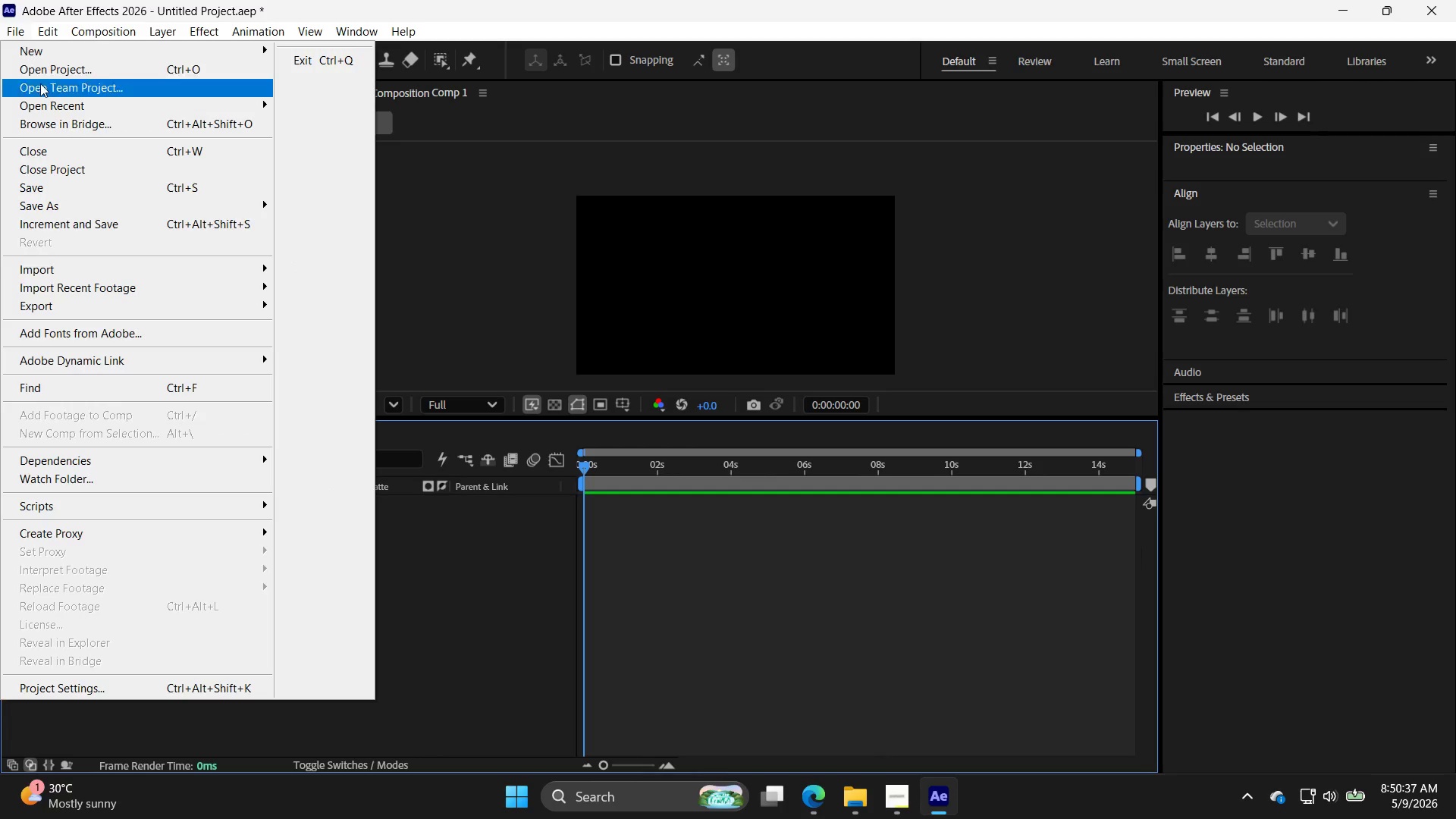 
left_click([613, 505])
 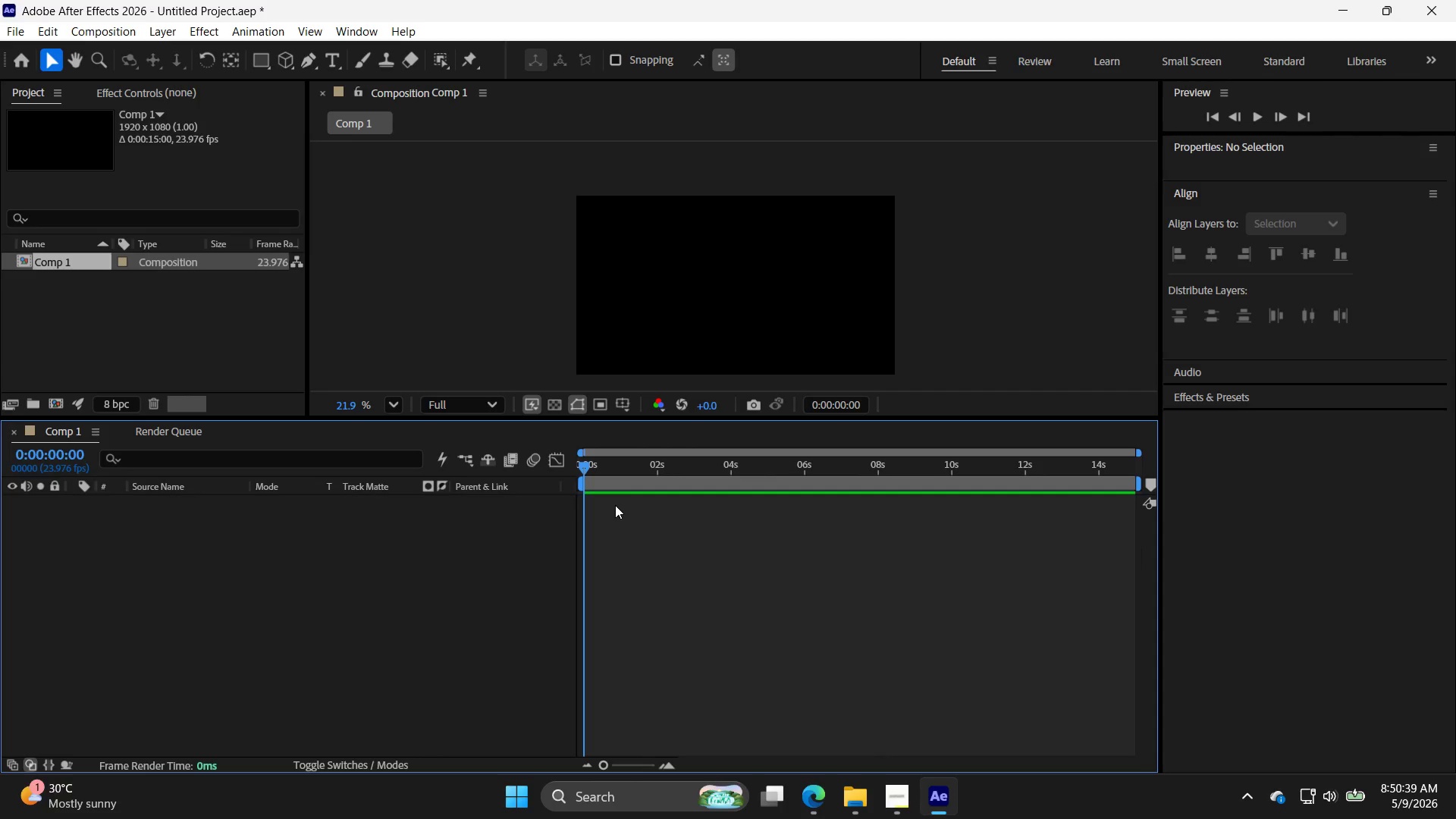 
key(Control+I)
 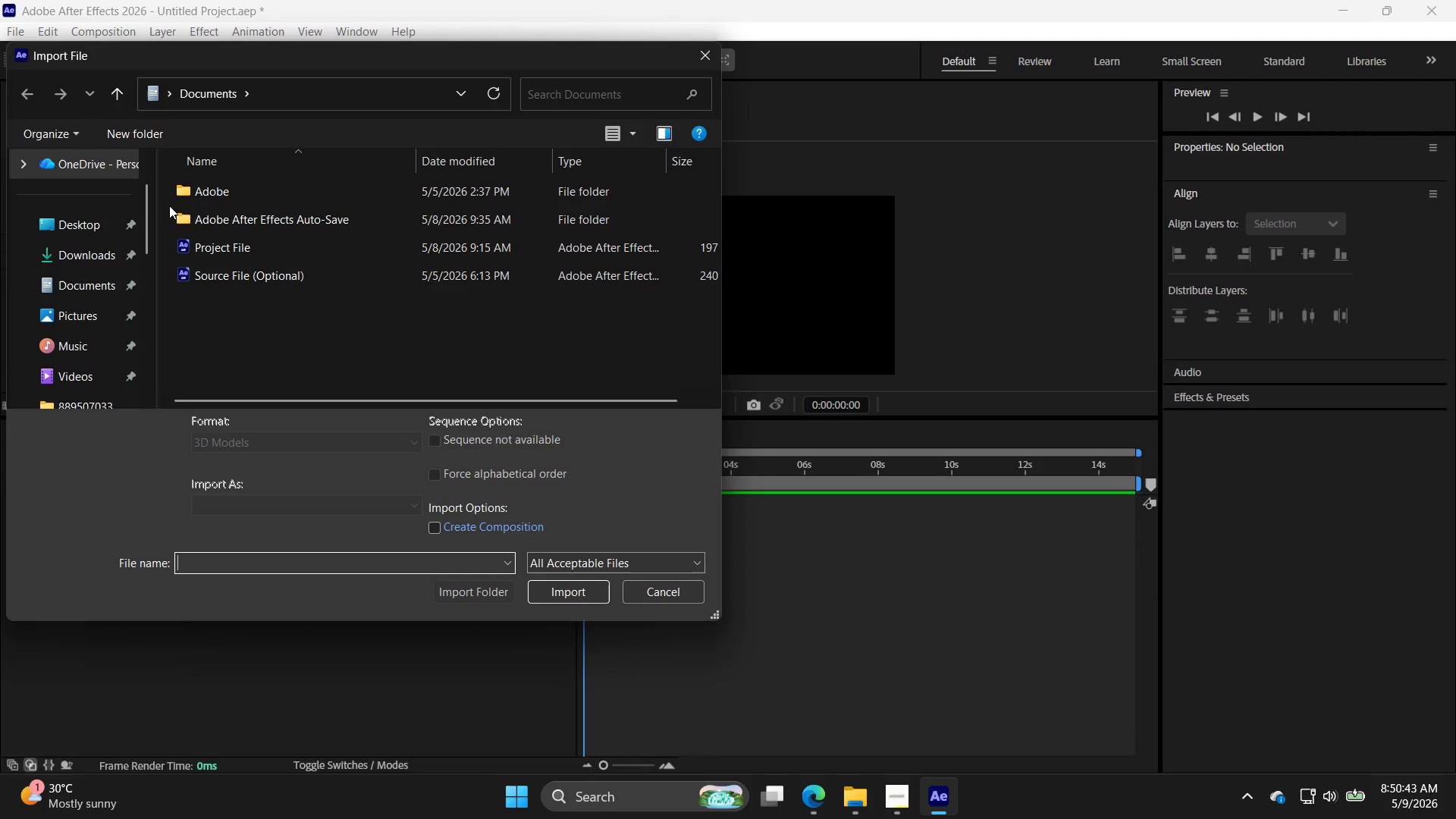 
left_click([799, 788])
 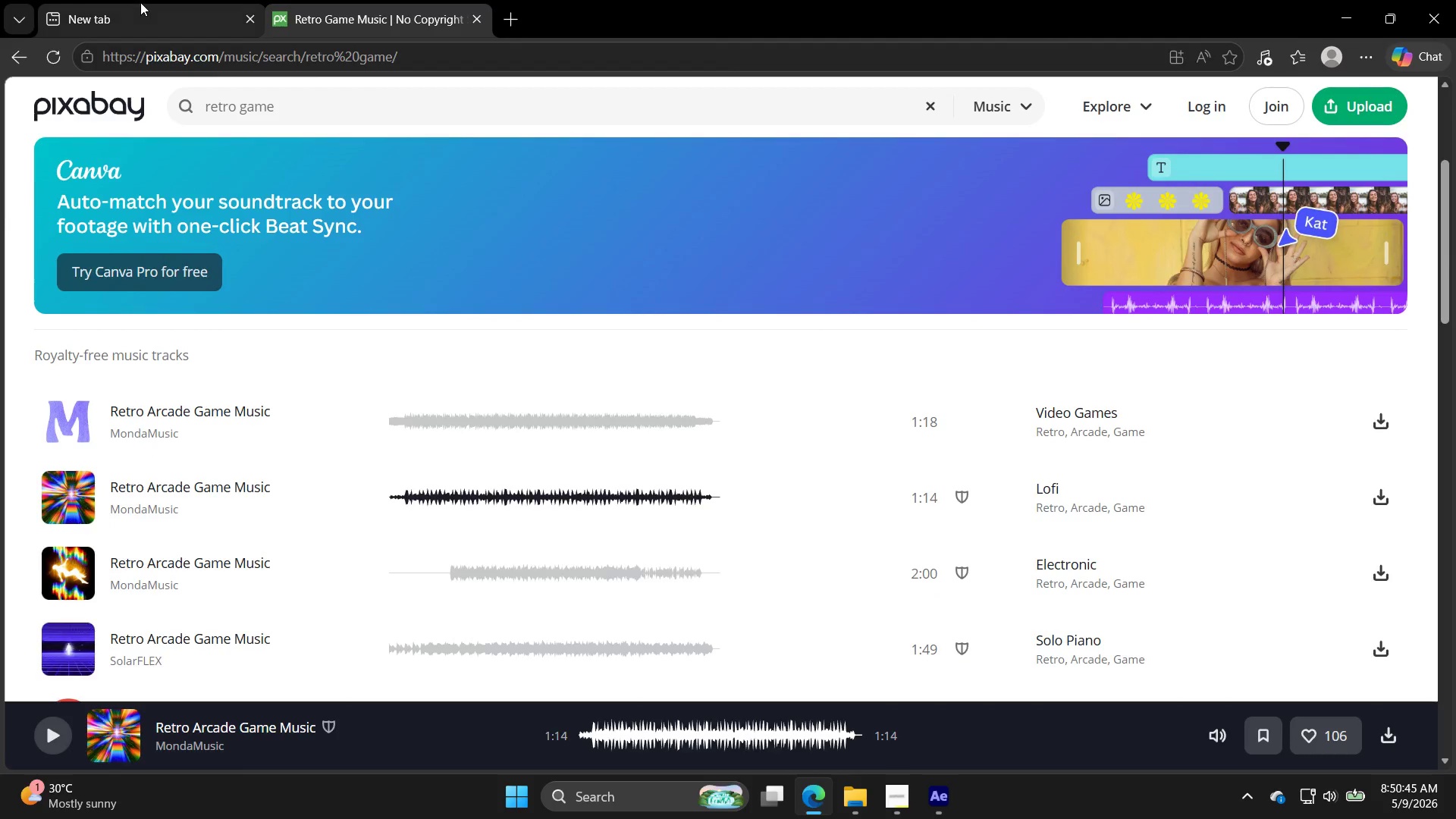 
double_click([366, 2])
 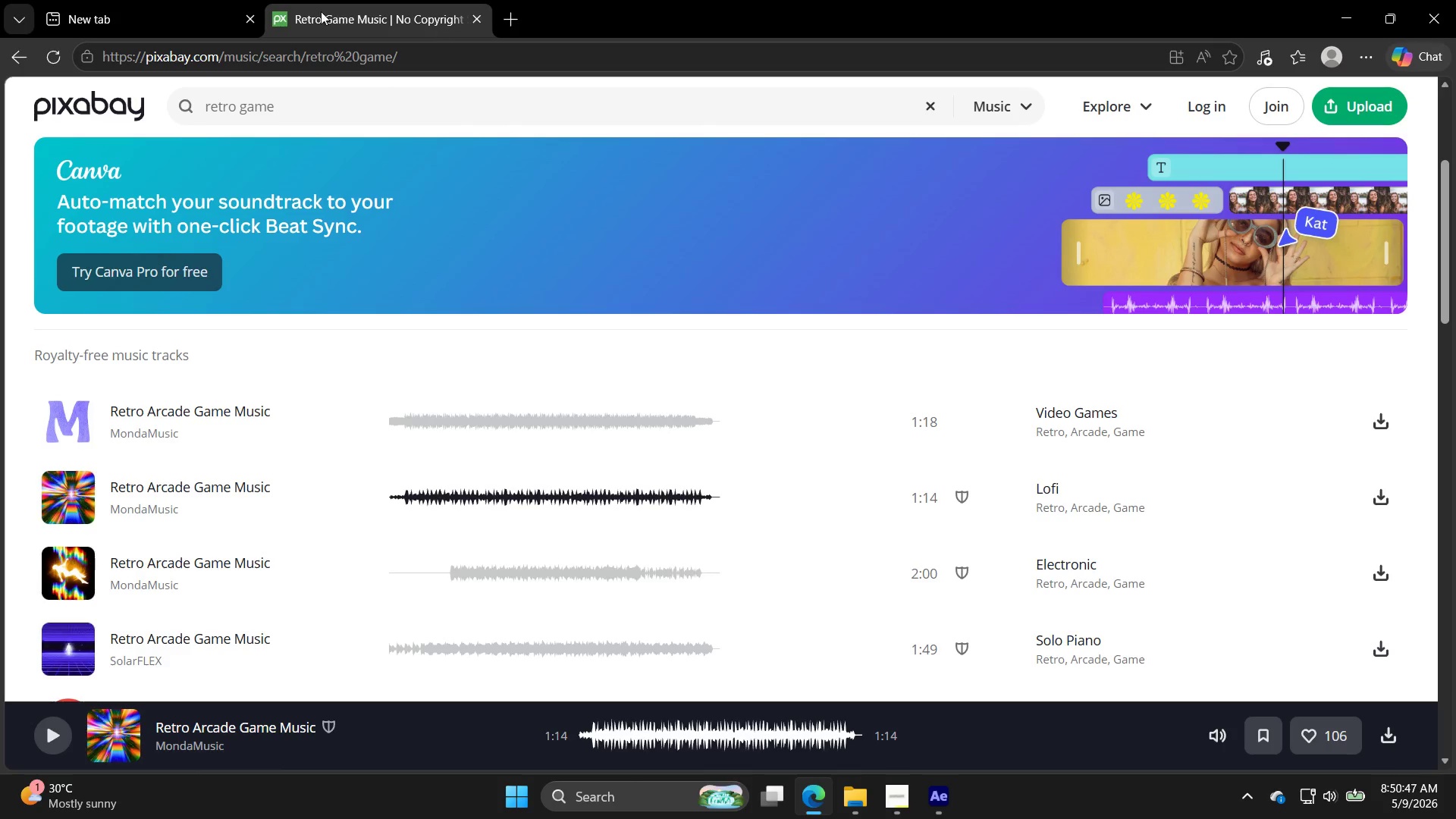 
left_click([163, 0])
 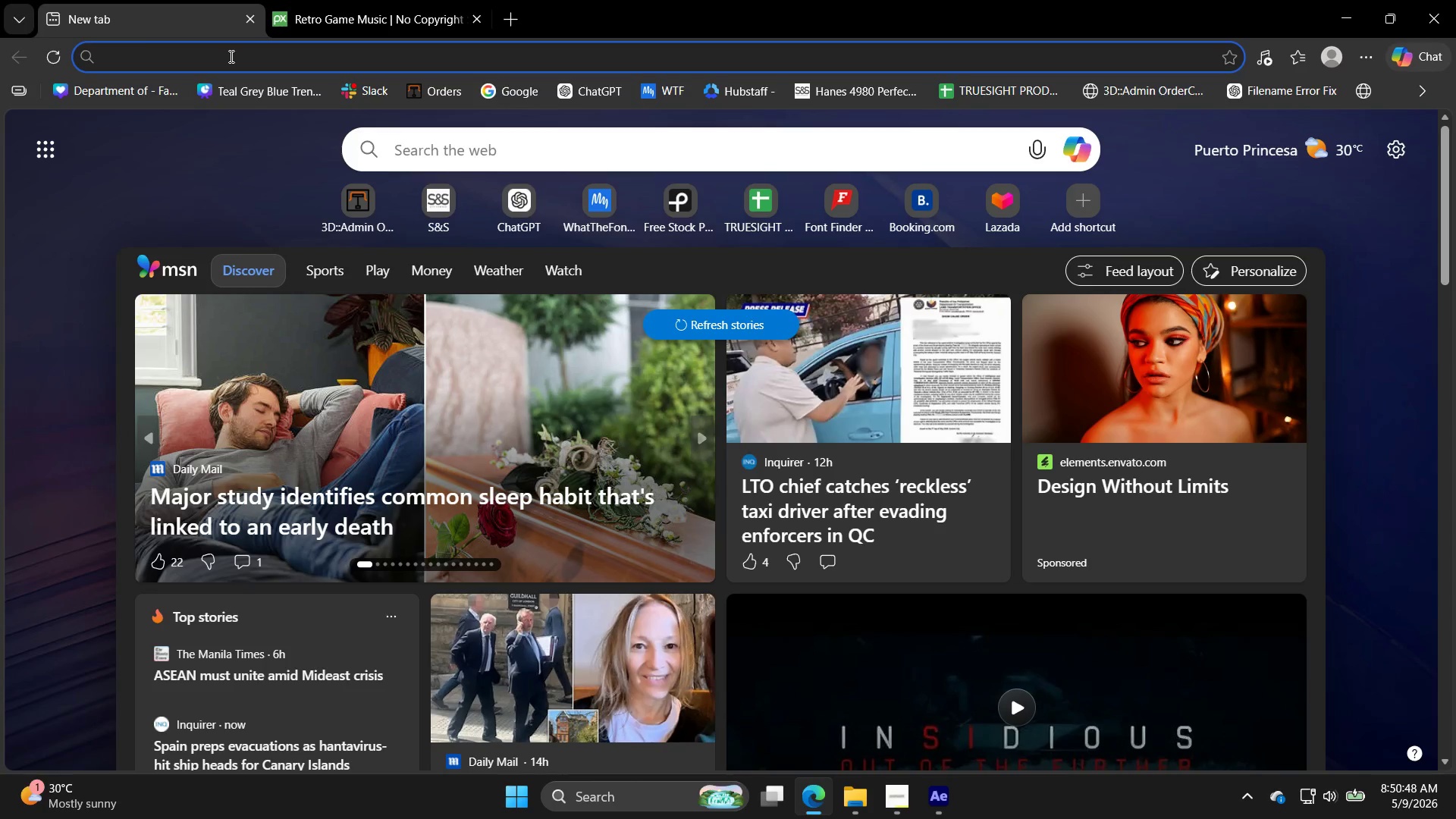 
type(pexels)
 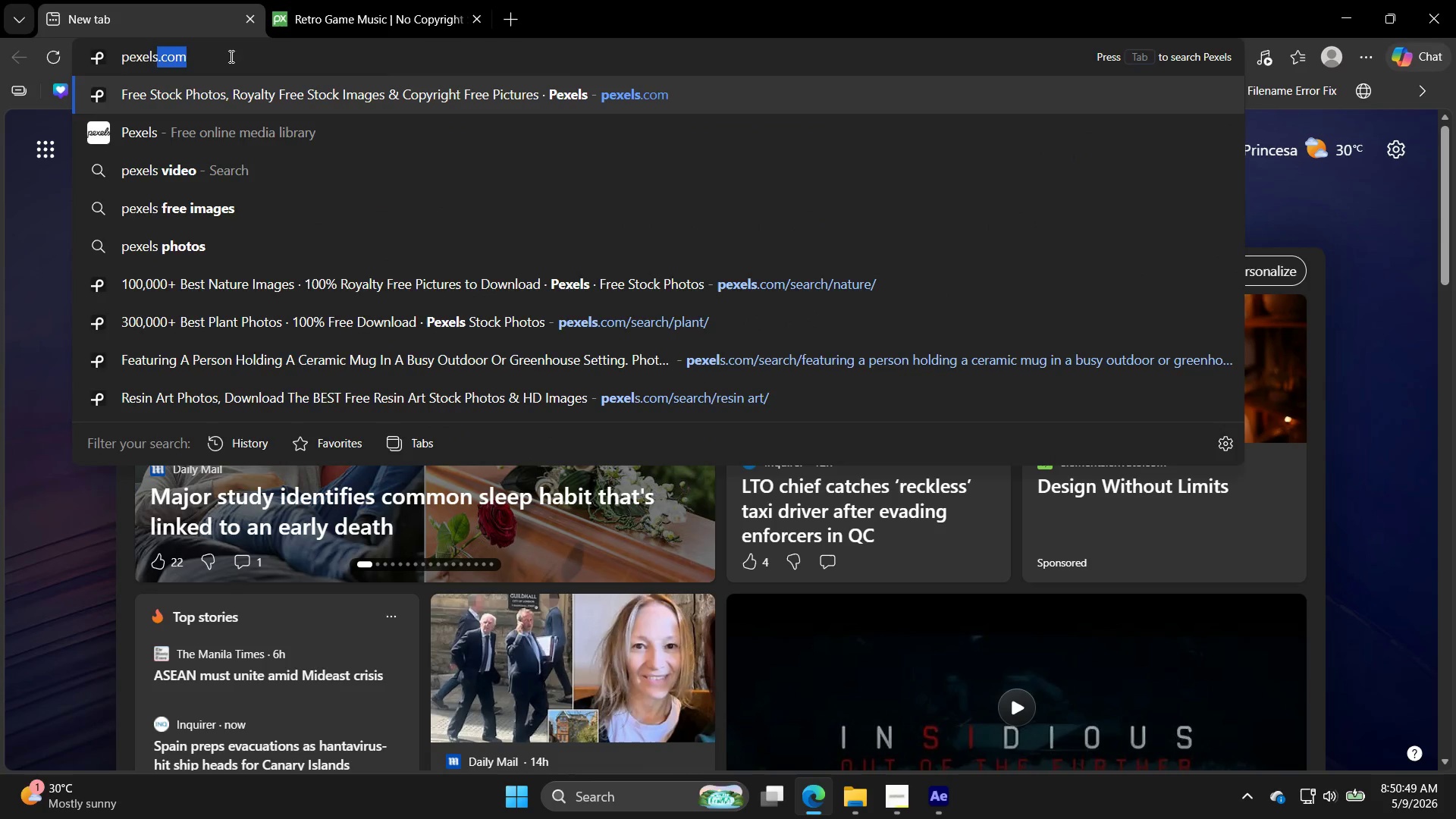 
key(Enter)
 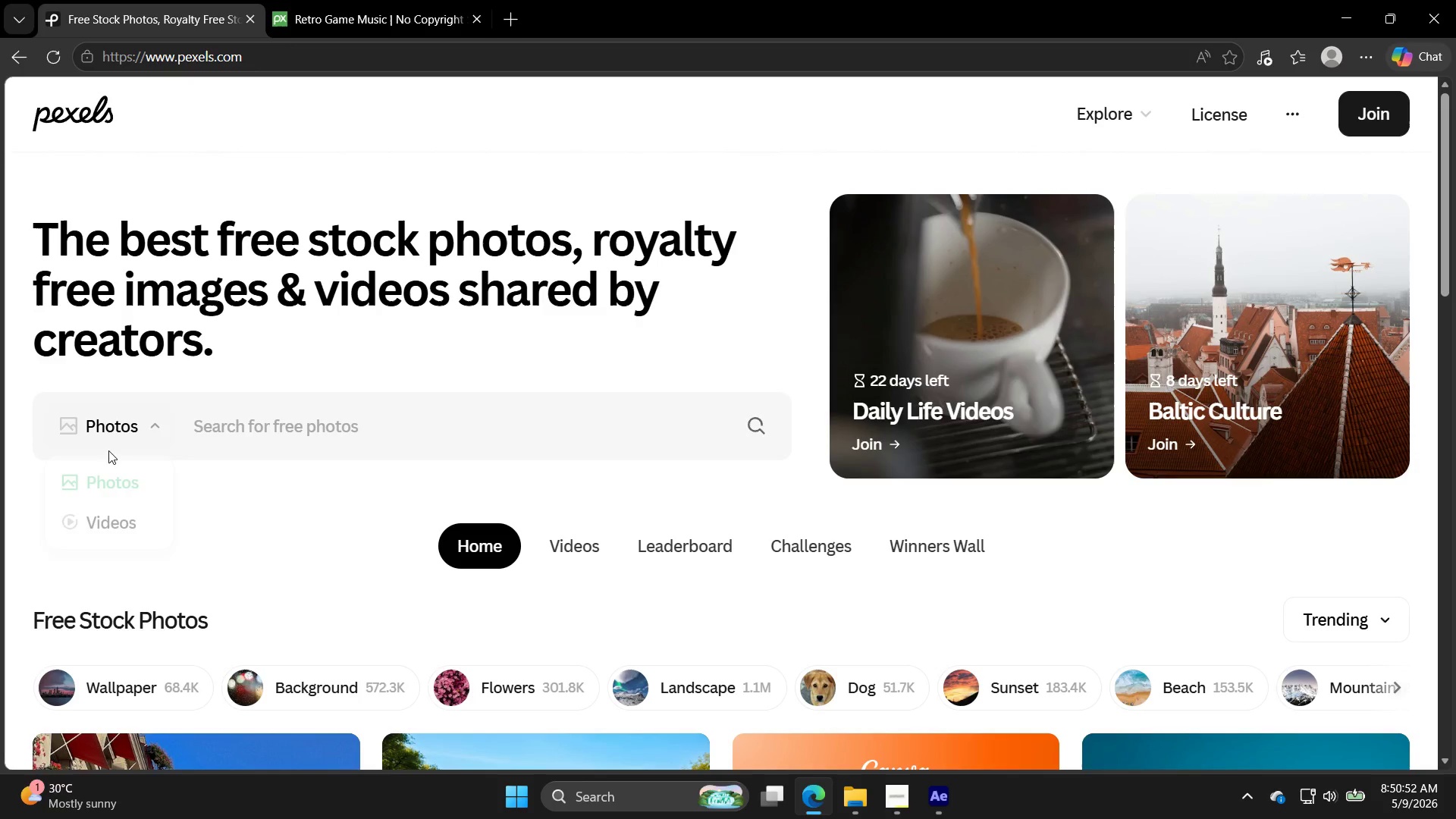 
left_click([124, 532])
 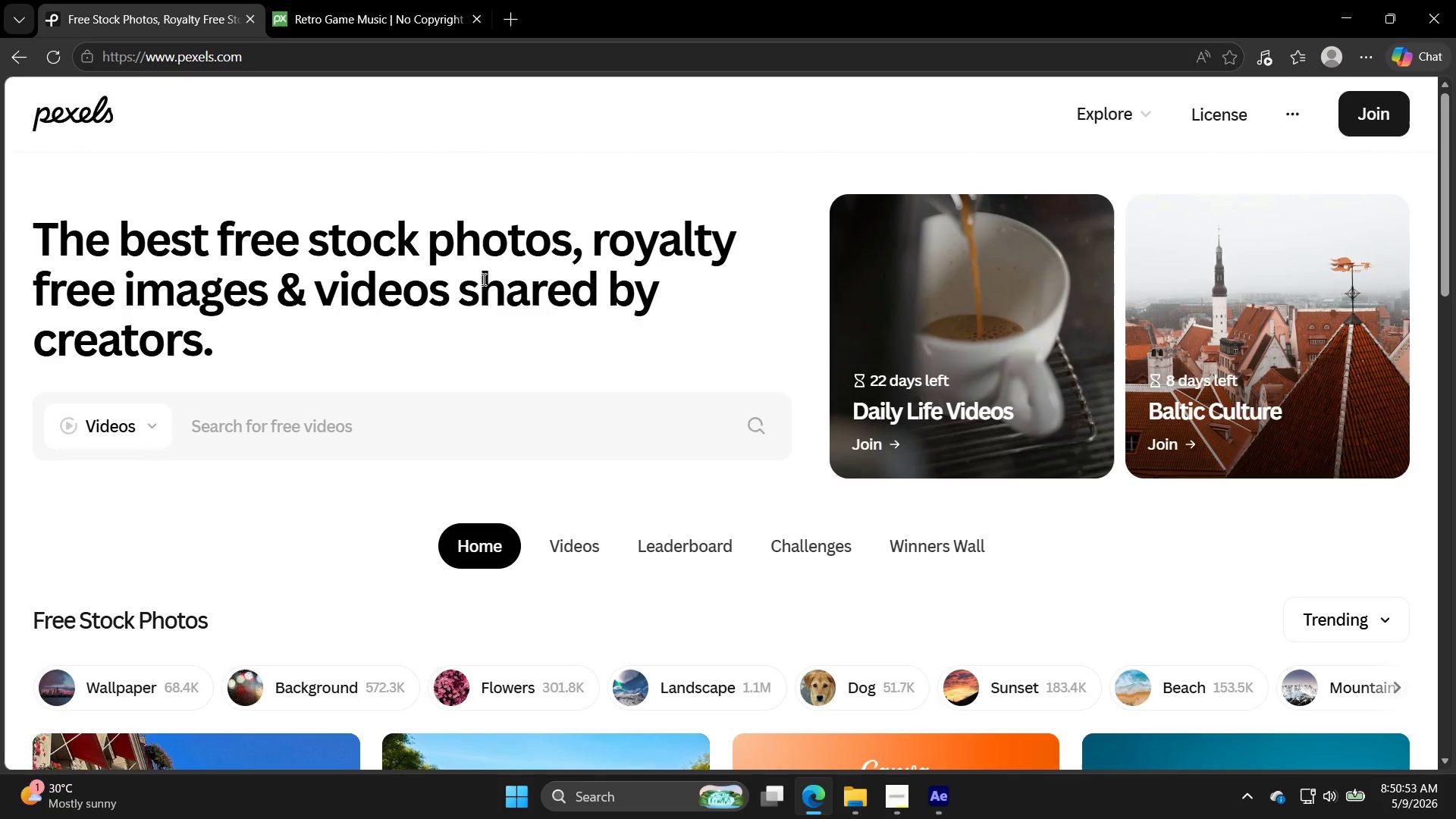 
scroll: coordinate [482, 283], scroll_direction: down, amount: 2.0
 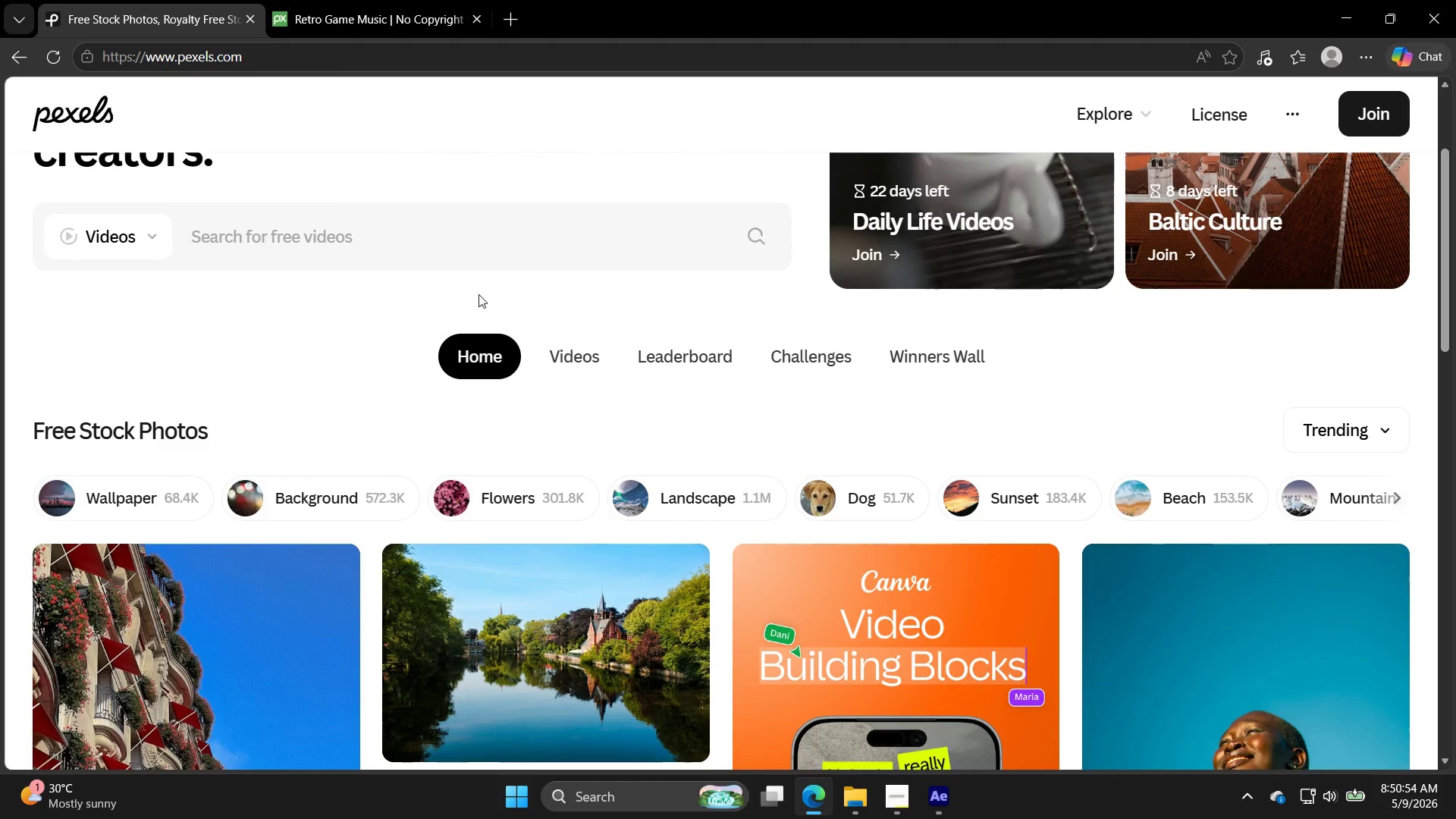 
scroll: coordinate [459, 365], scroll_direction: up, amount: 5.0
 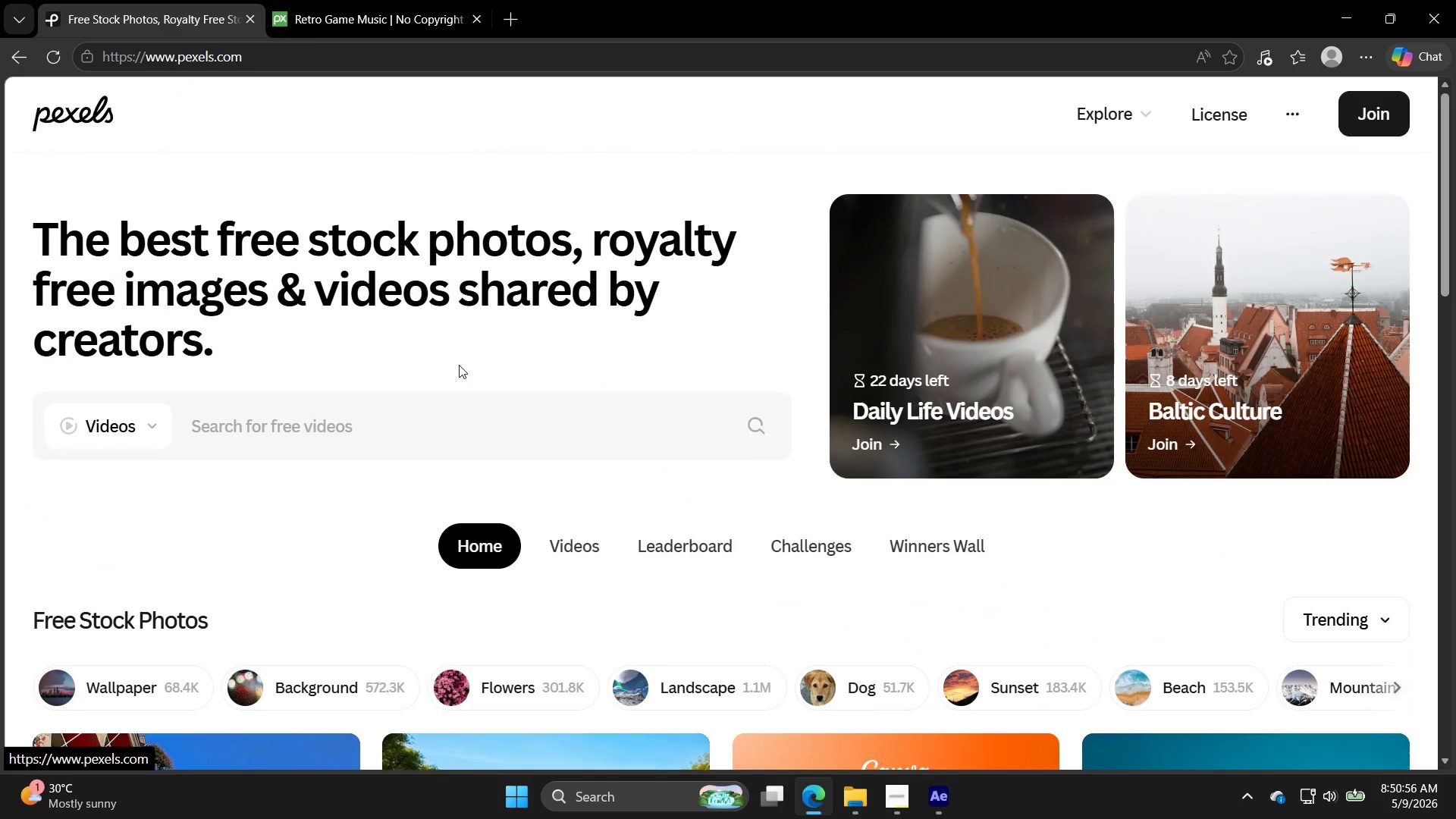 
left_click([400, 417])
 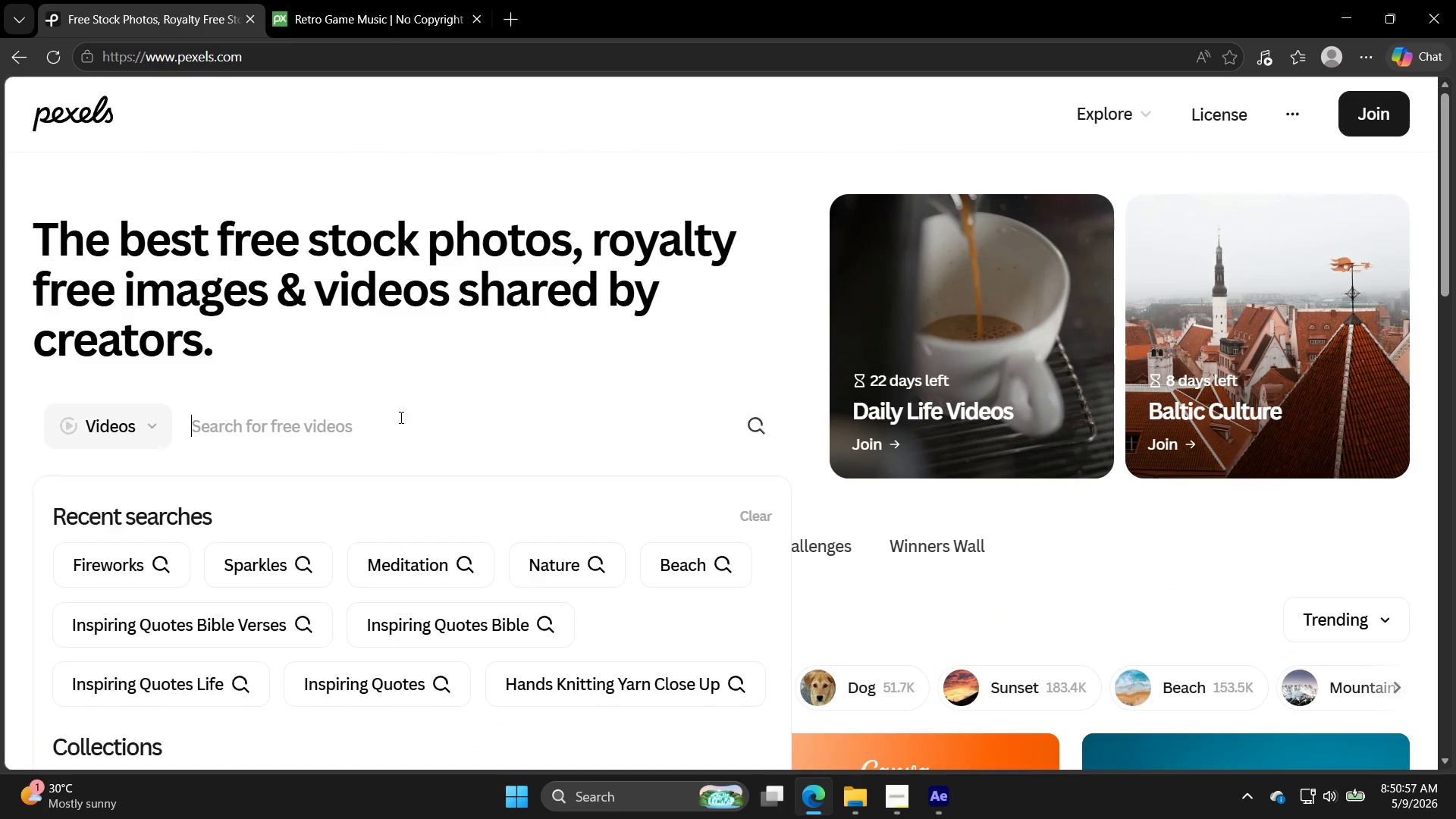 
type(1980s footage)
 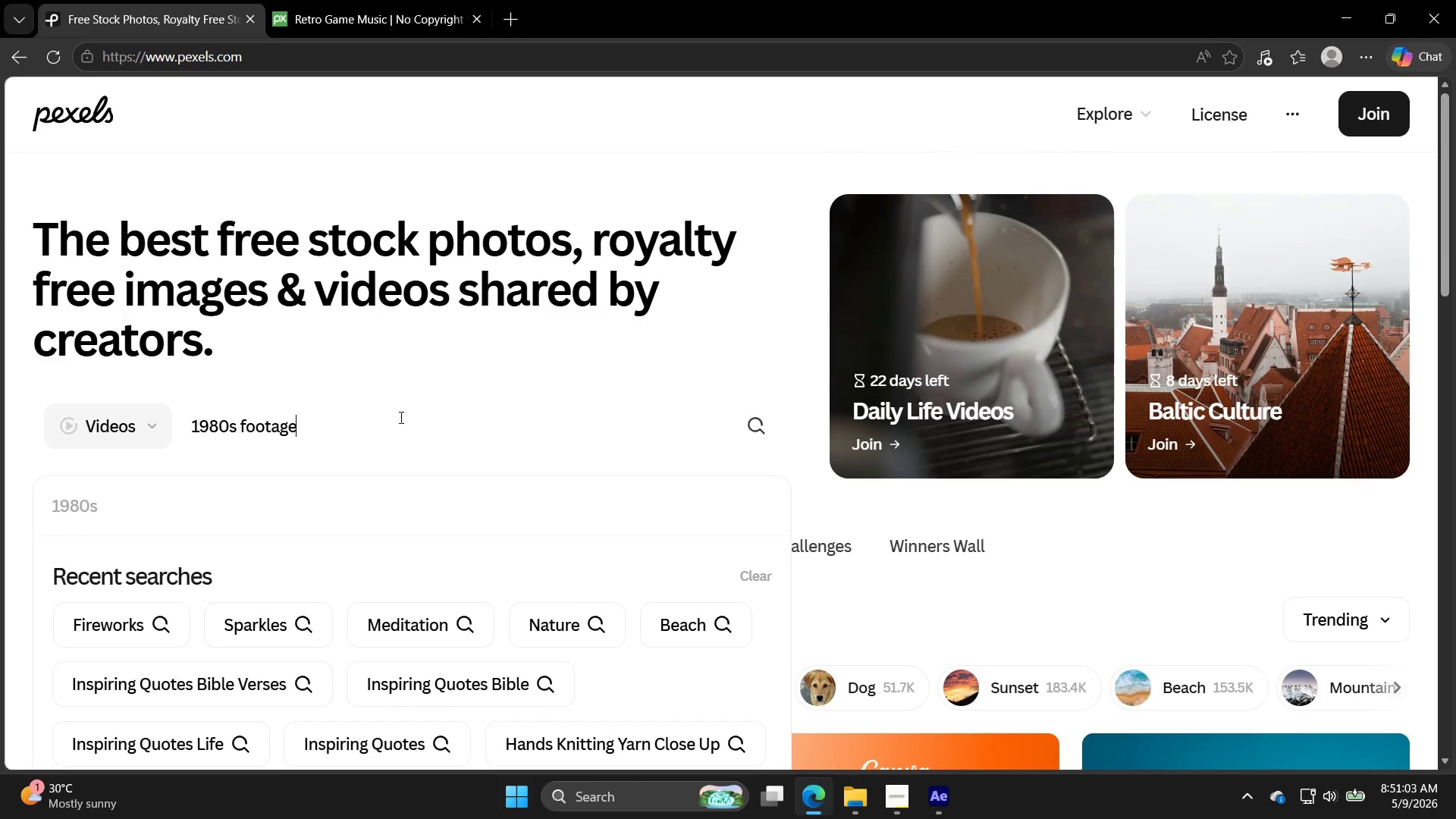 
key(Enter)
 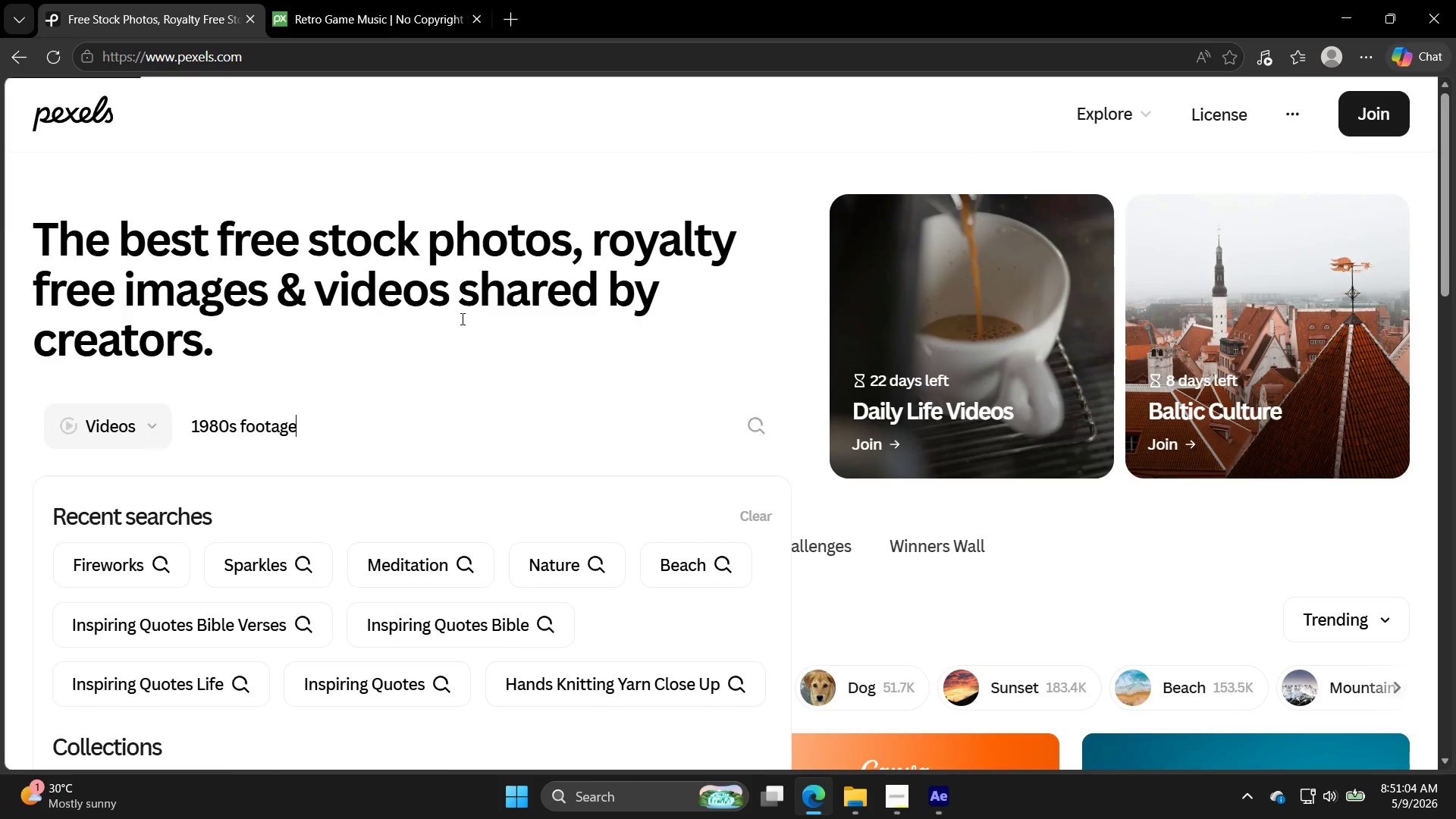 
scroll: coordinate [457, 315], scroll_direction: down, amount: 5.0
 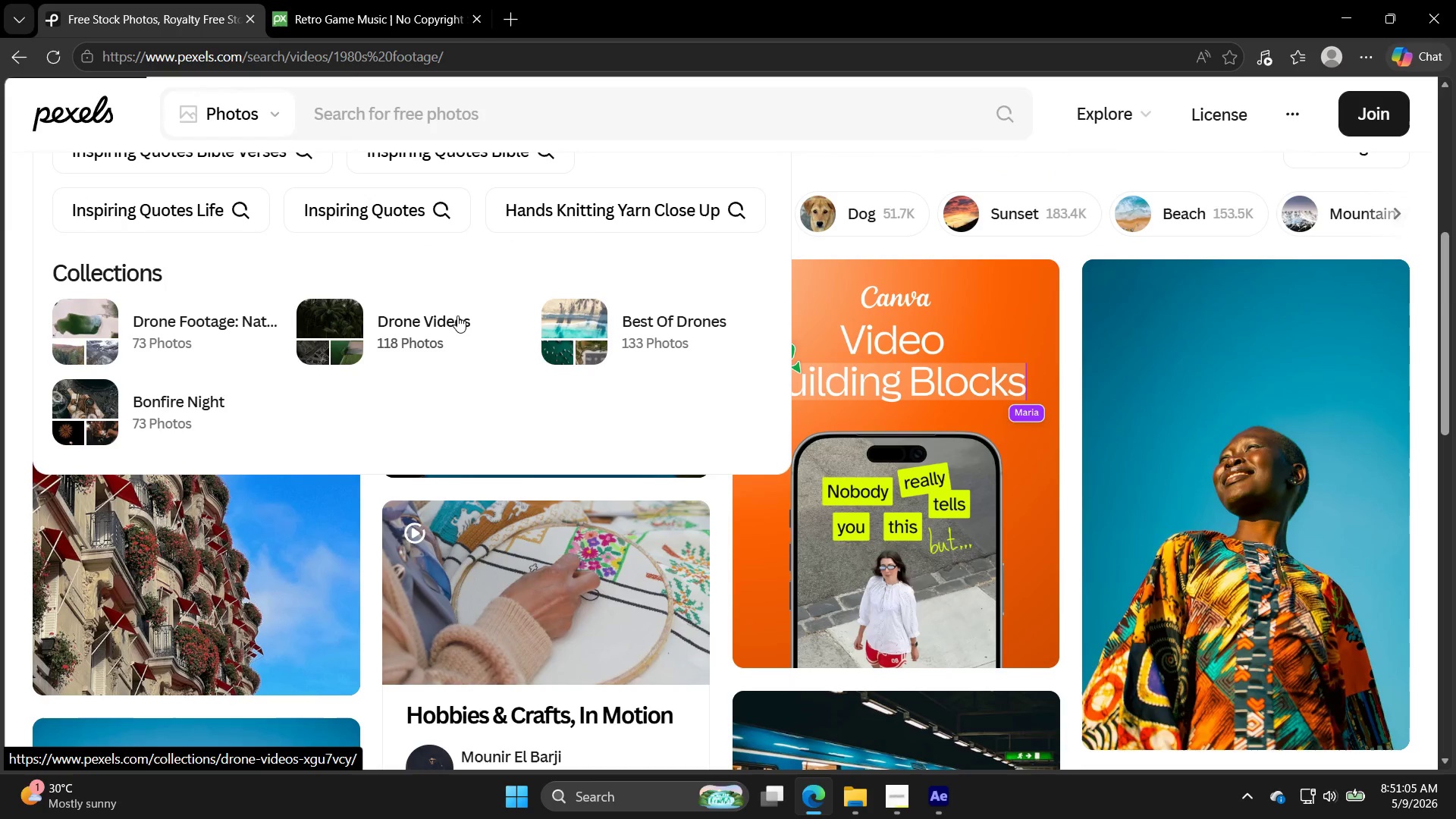 
scroll: coordinate [457, 327], scroll_direction: up, amount: 6.0
 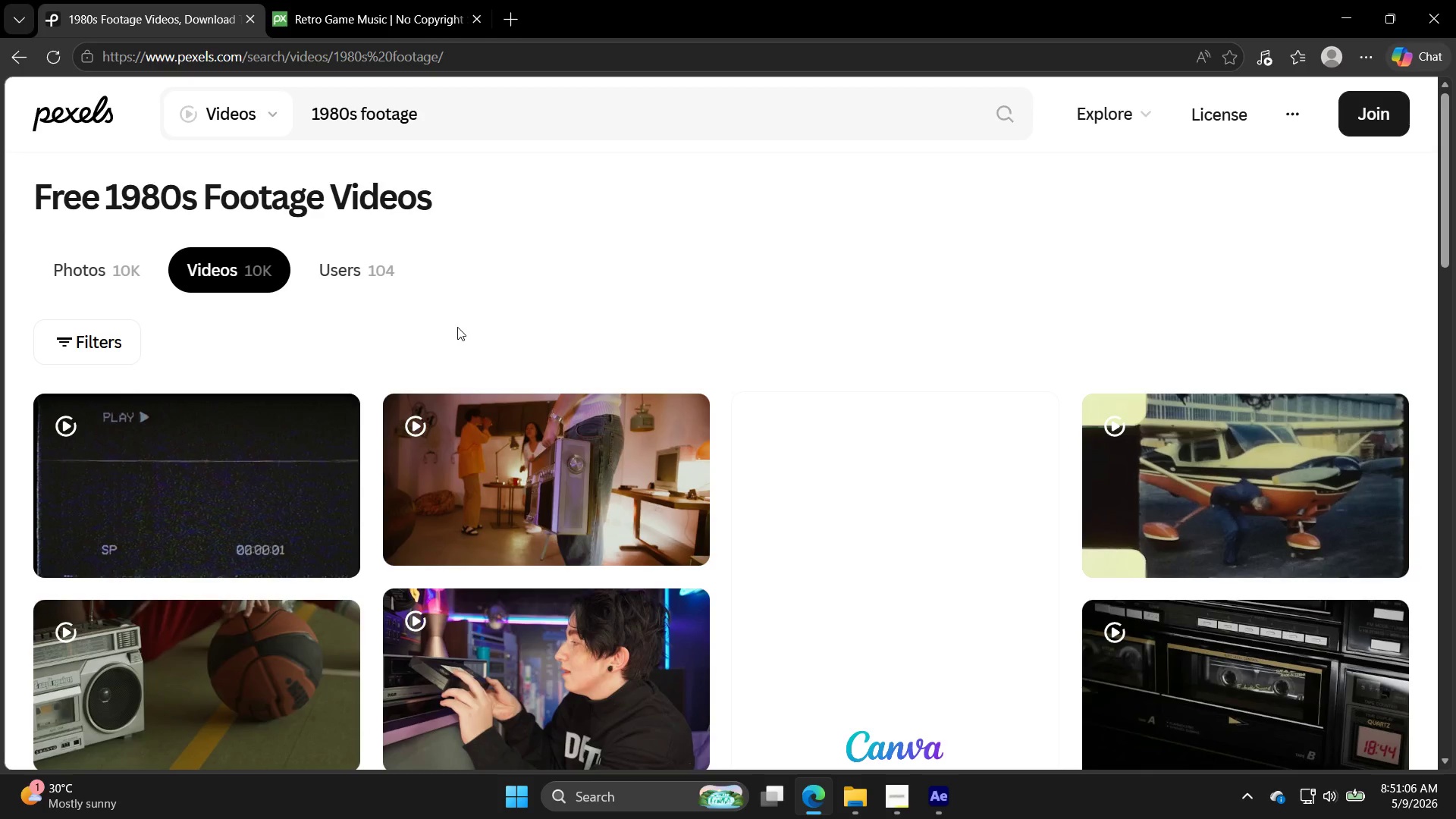 
scroll: coordinate [788, 444], scroll_direction: down, amount: 19.0
 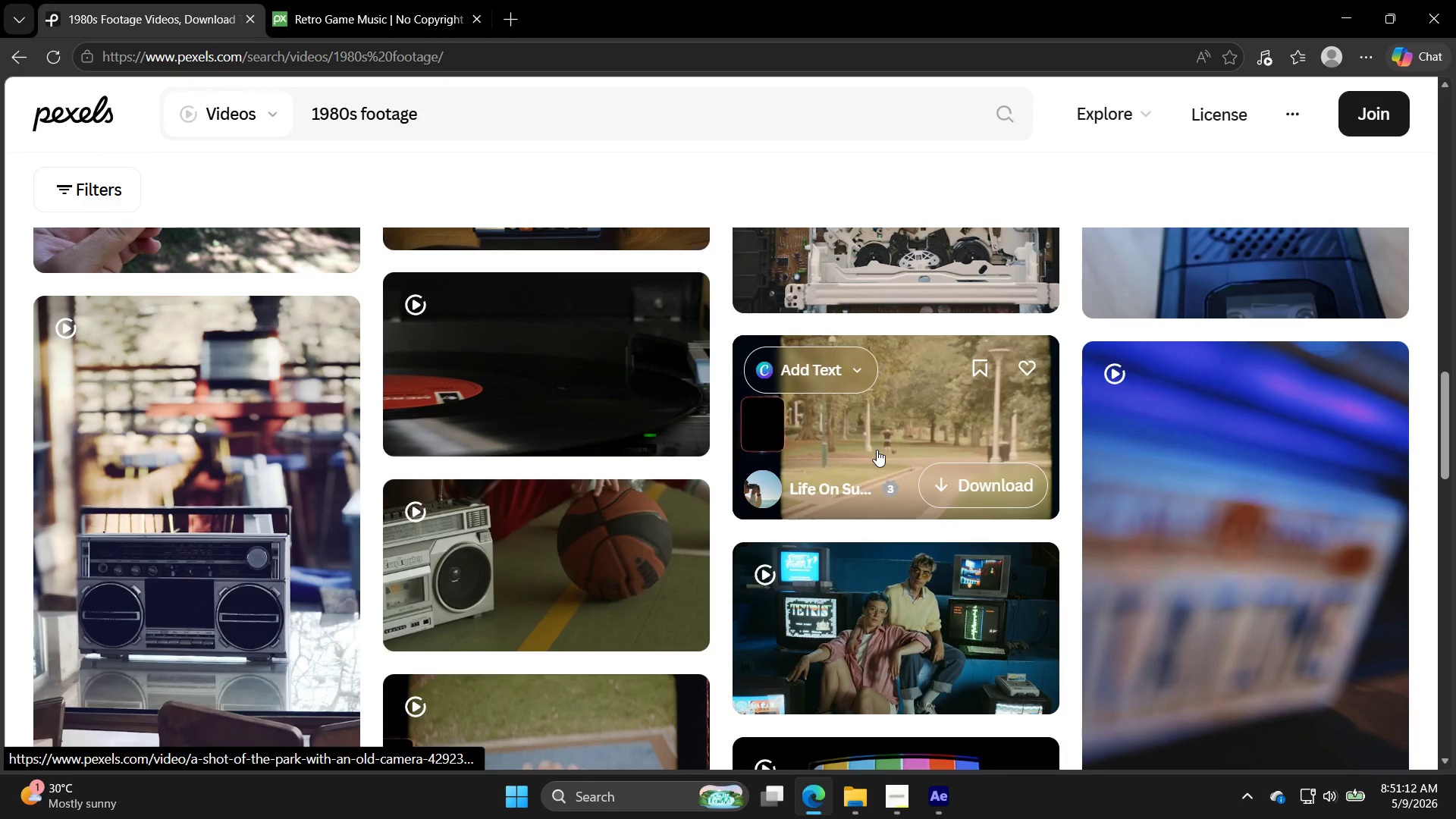 
left_click([614, 554])
 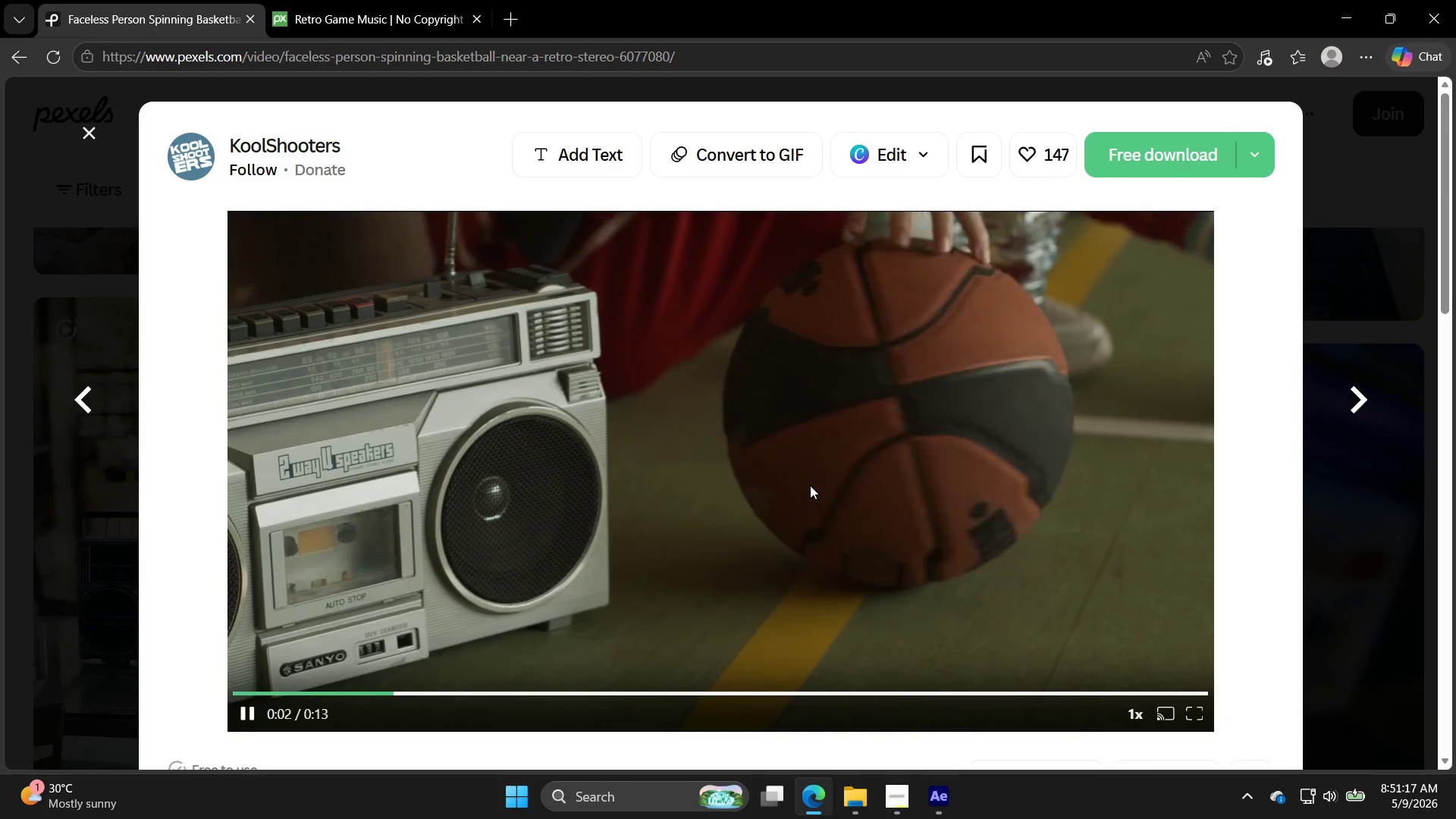 
wait(5.34)
 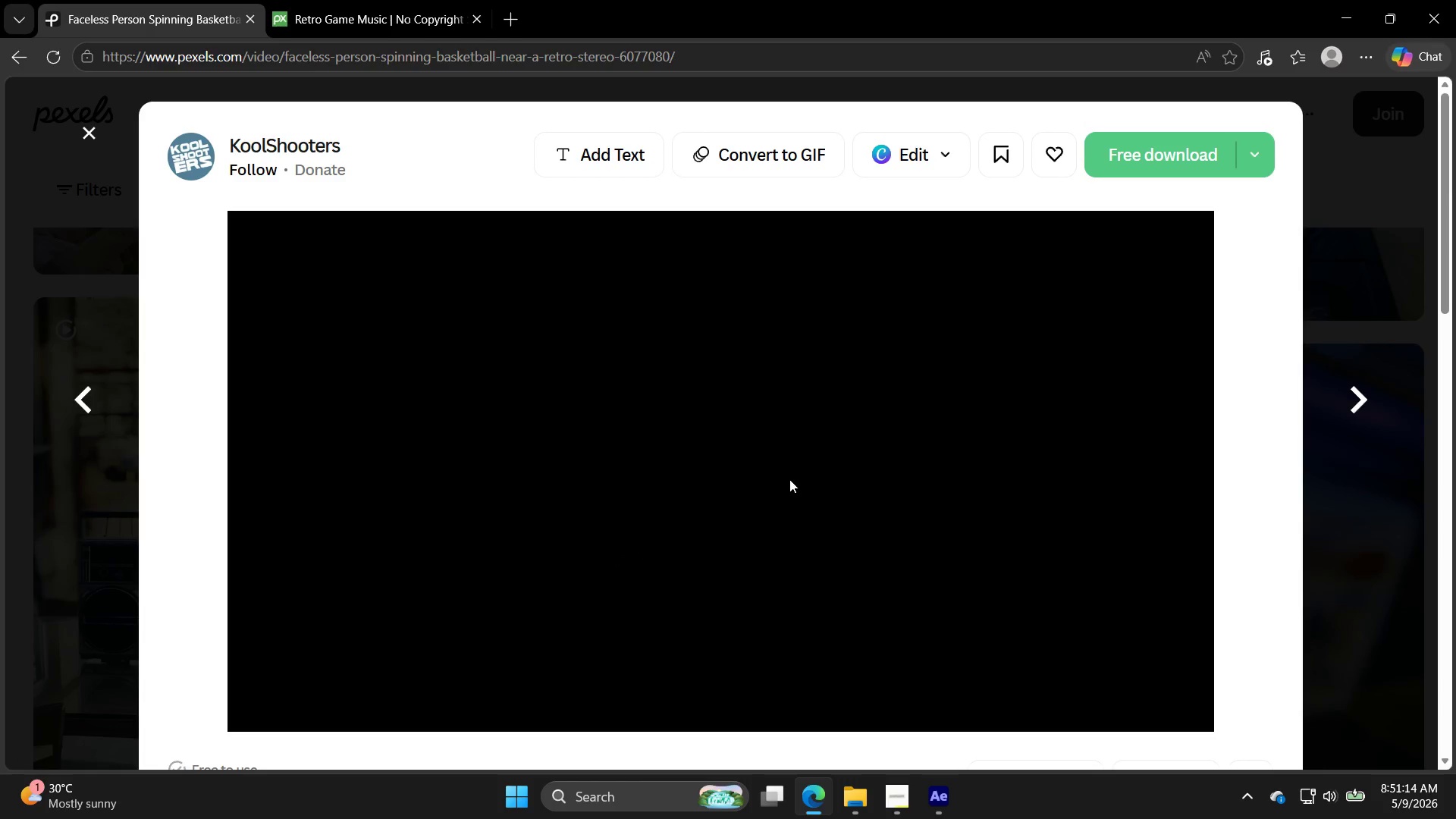 
key(Escape)
 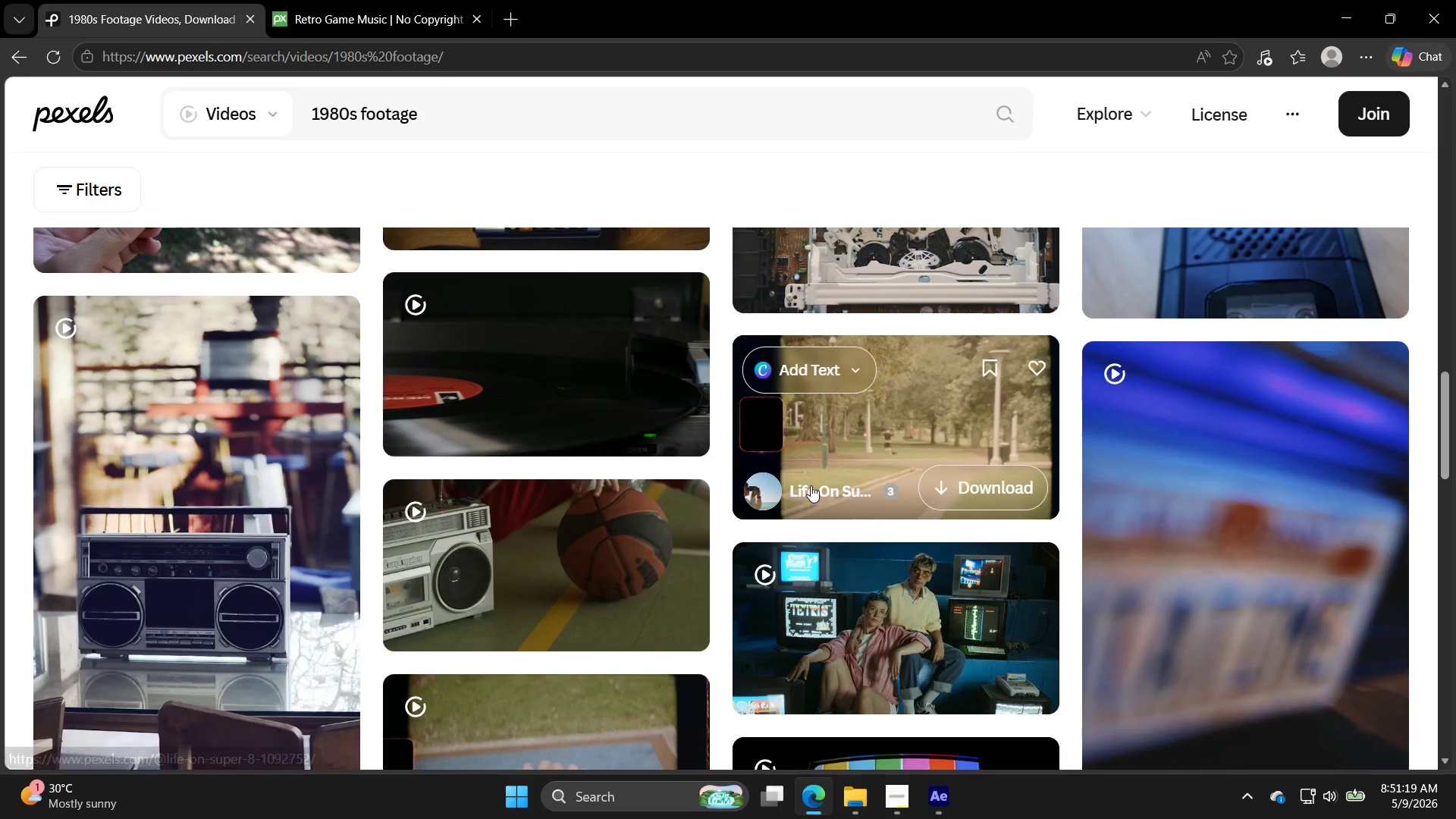 
scroll: coordinate [784, 500], scroll_direction: none, amount: 0.0
 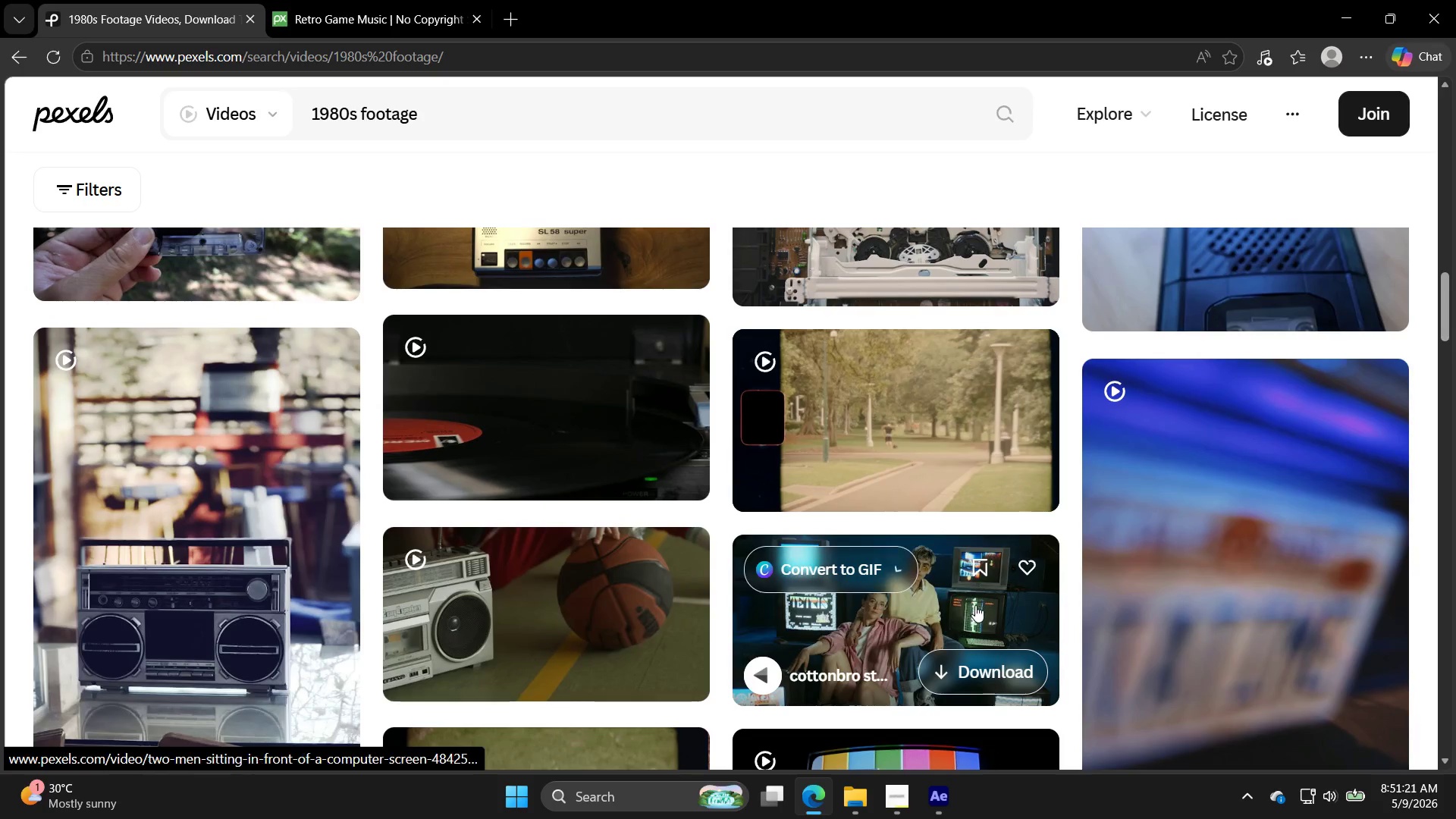 
left_click([976, 608])
 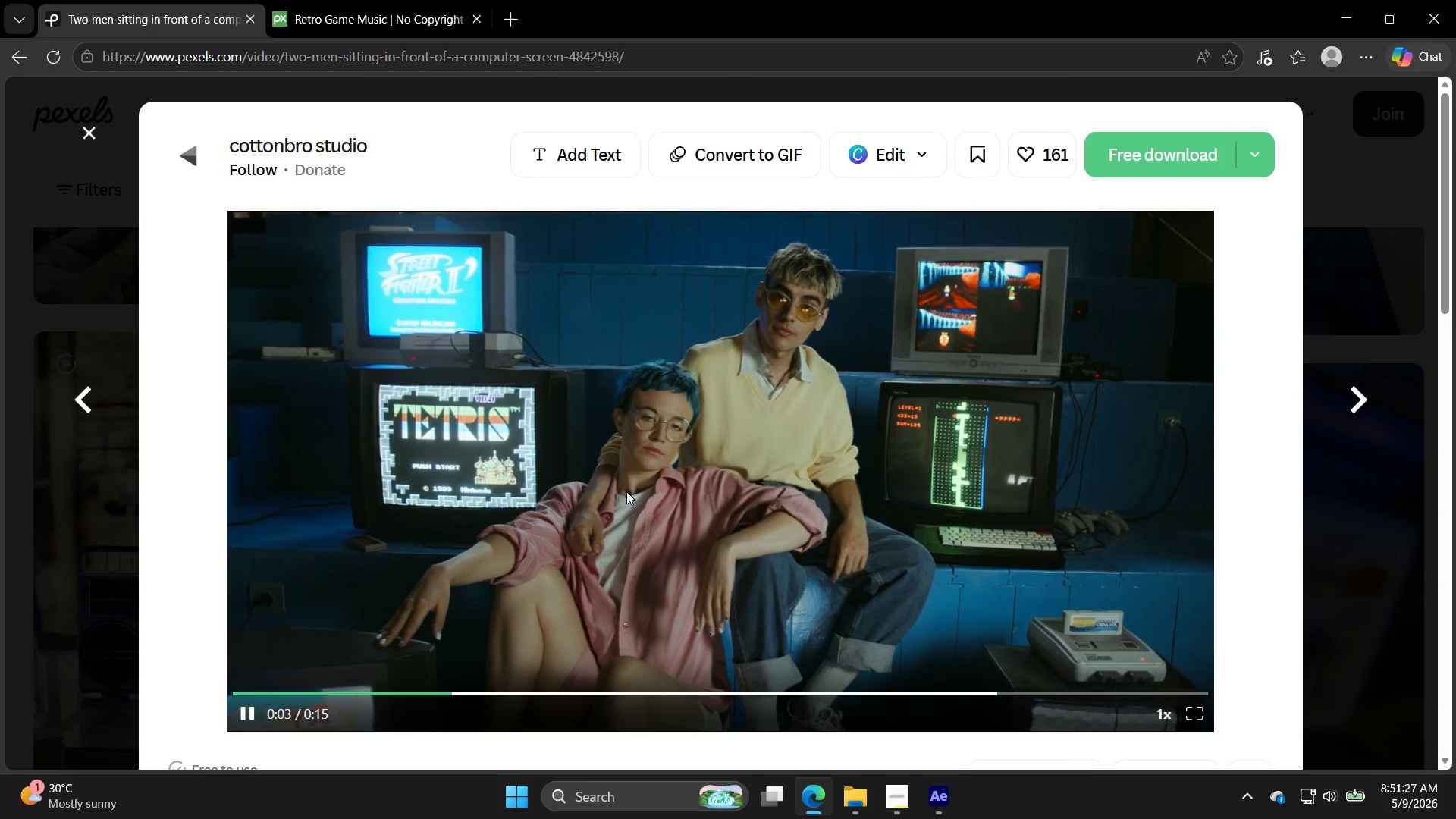 
wait(10.11)
 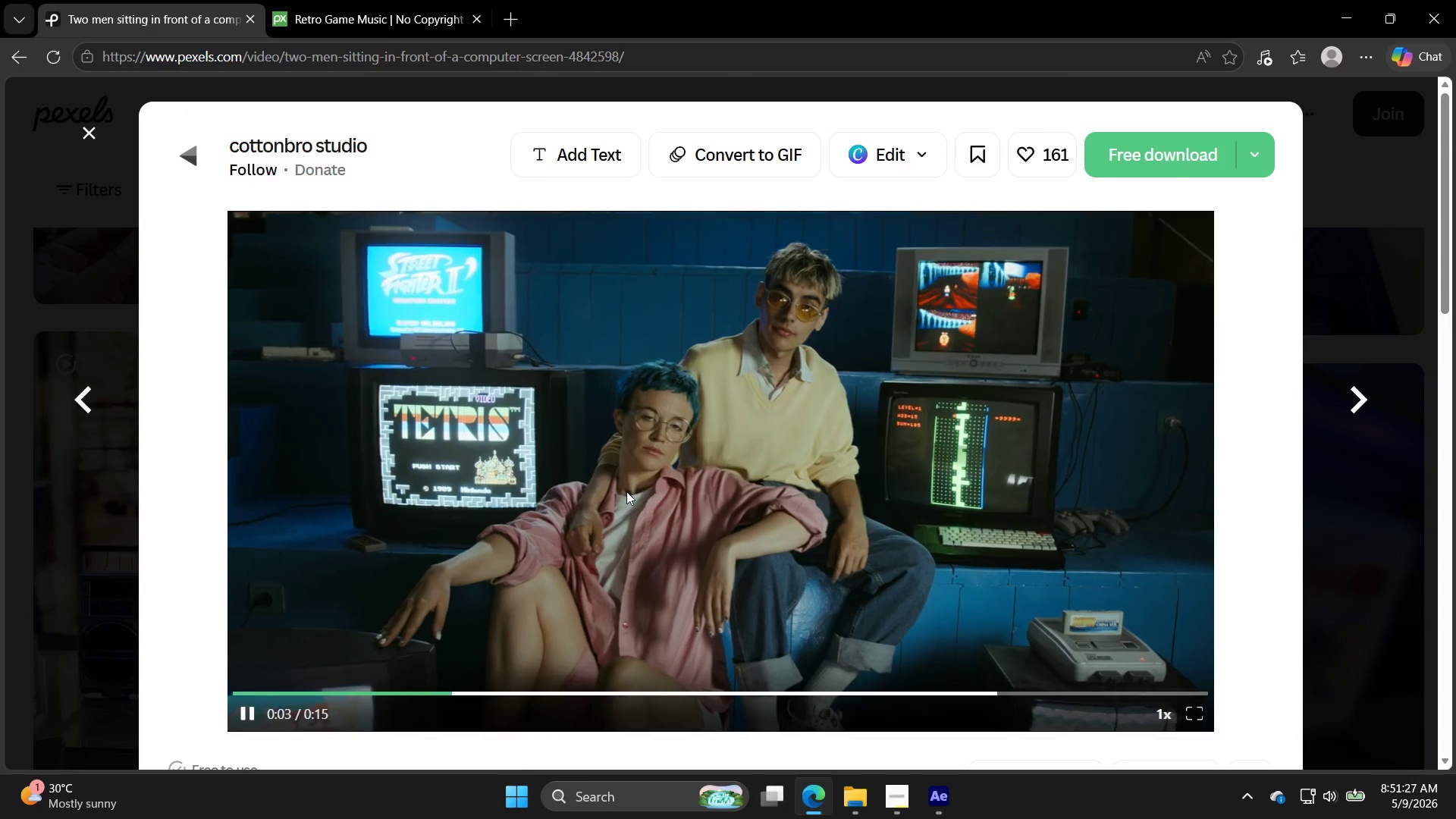 
double_click([1127, 152])
 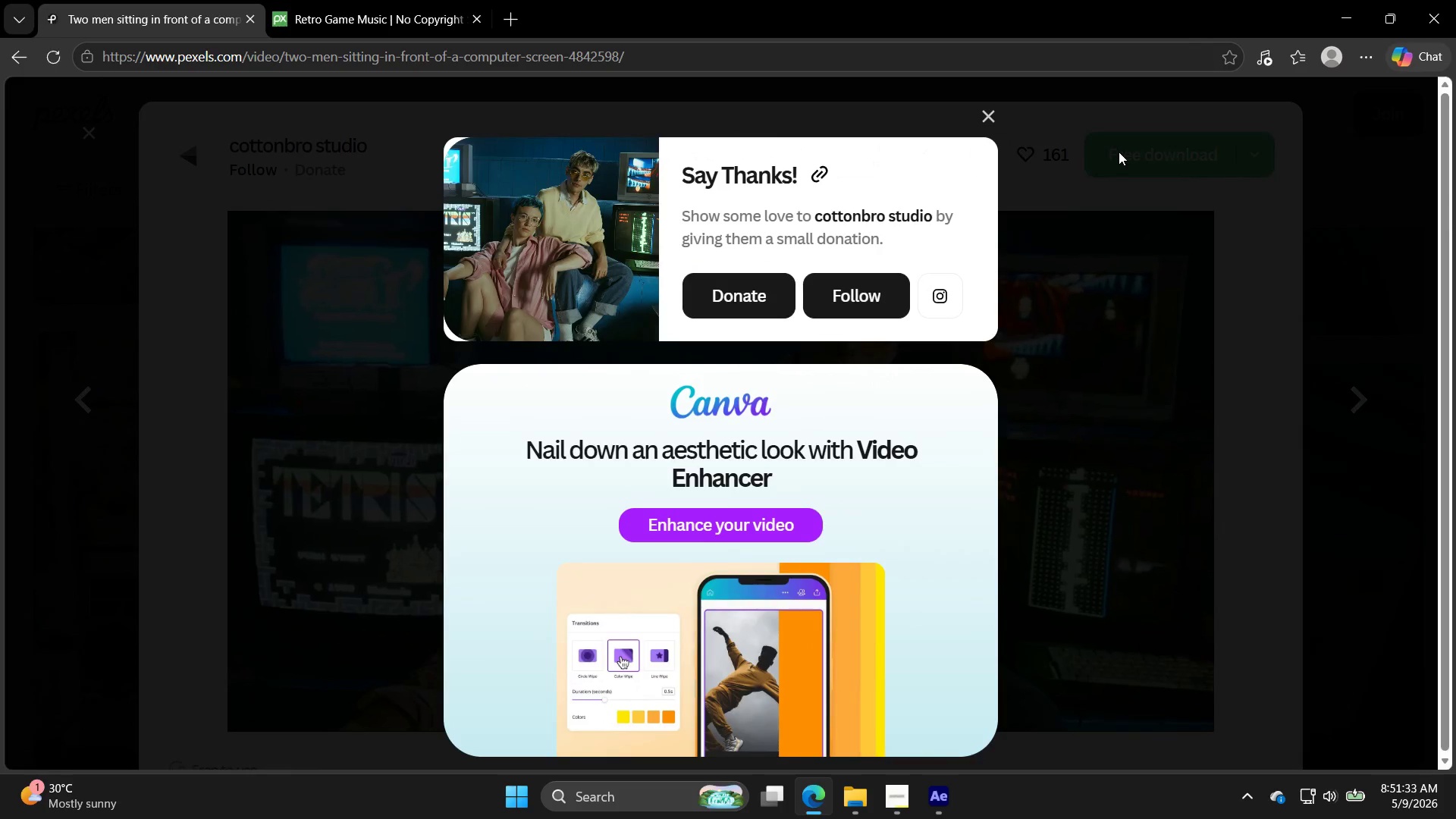 
mouse_move([1169, 145])
 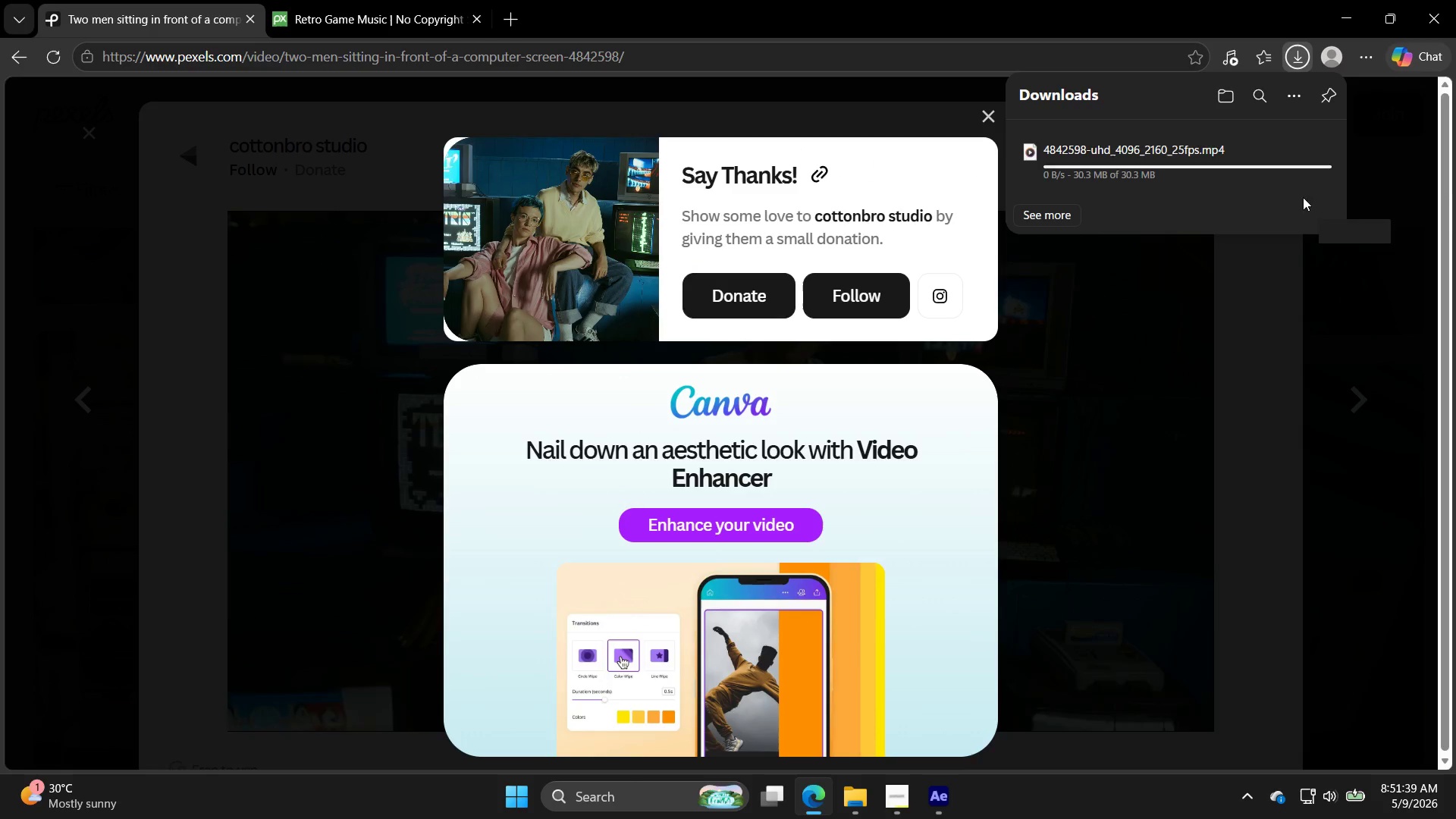 
mouse_move([1289, 155])
 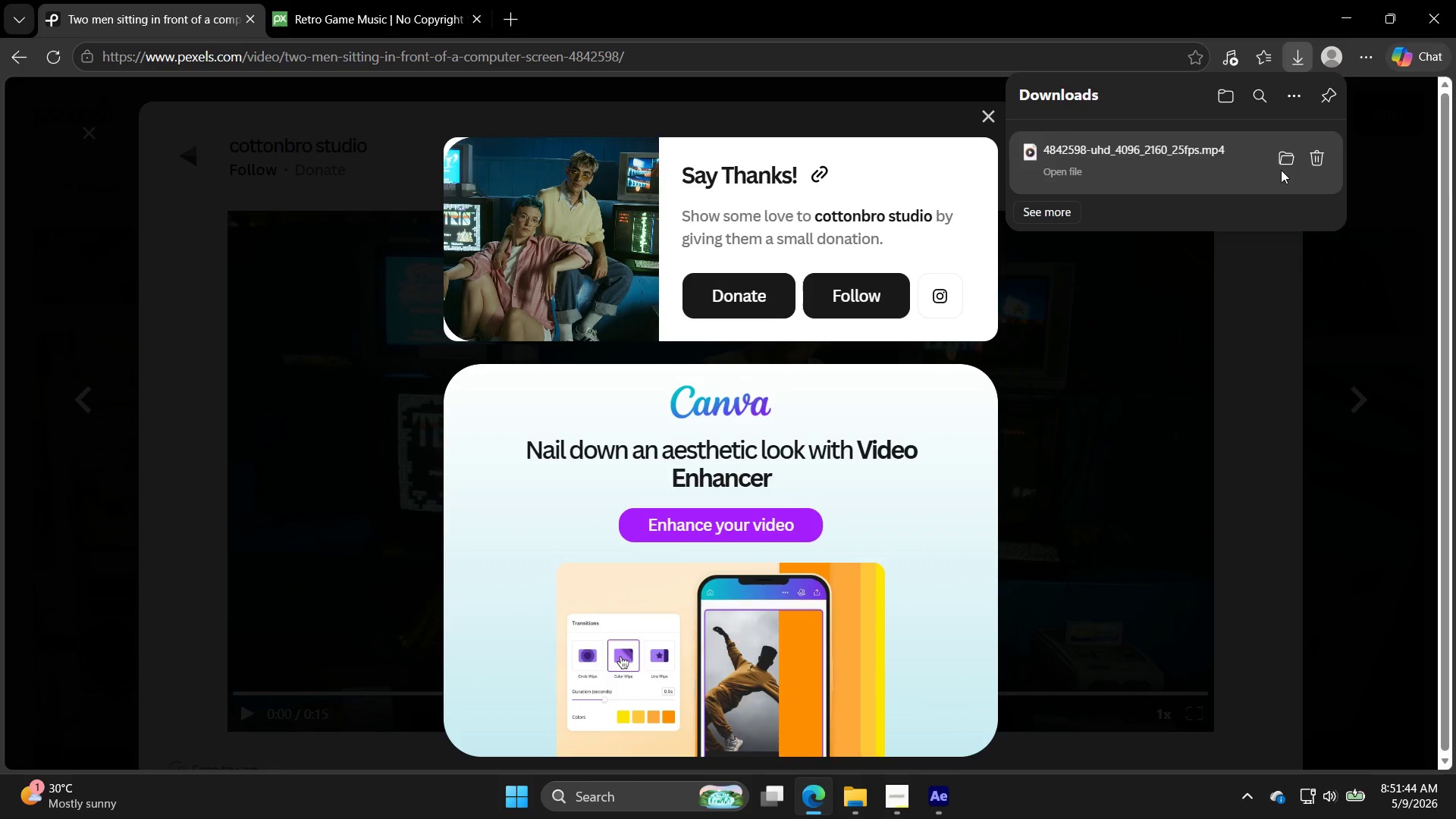 
left_click([1286, 158])
 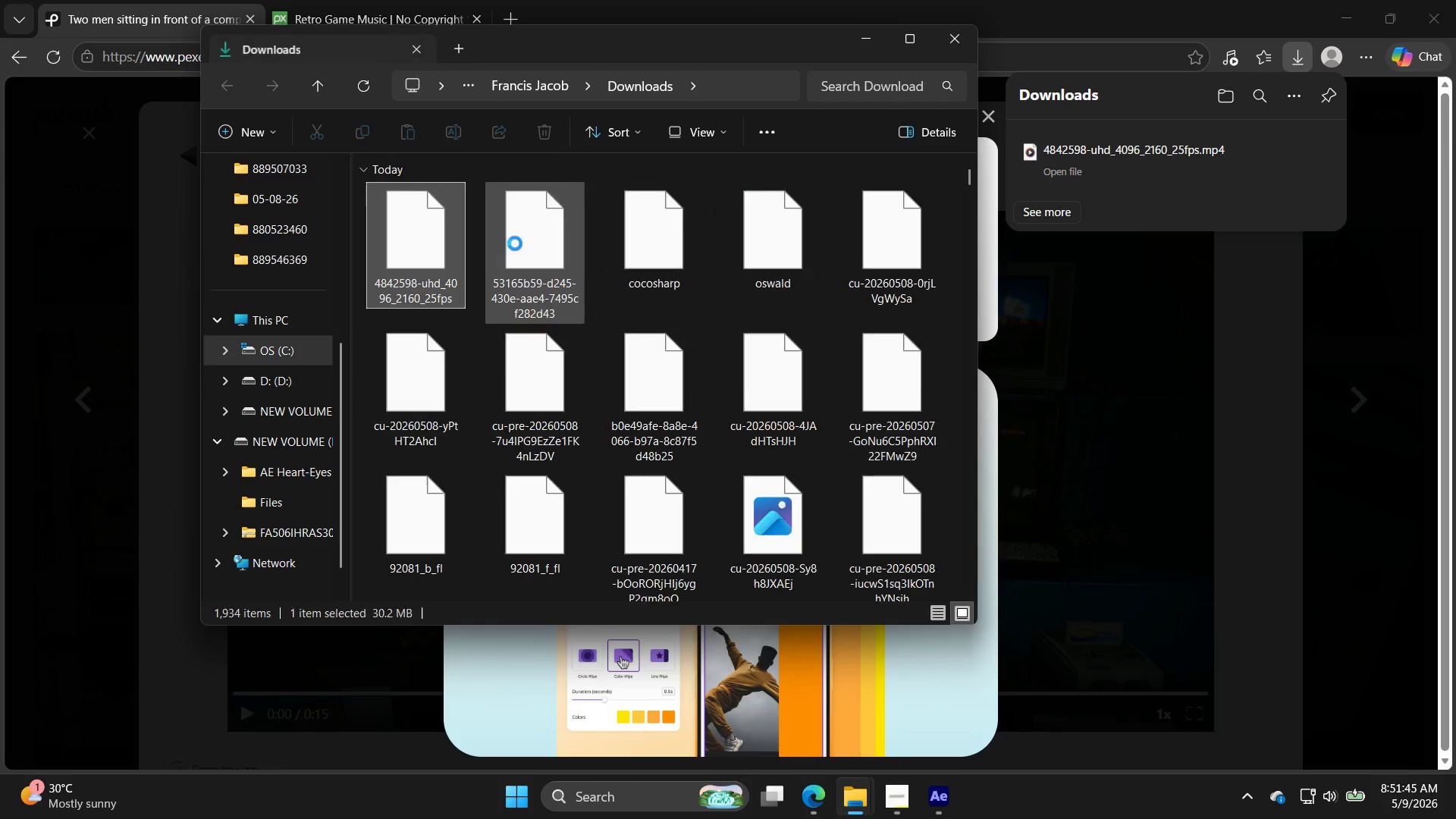 
key(Control+X)
 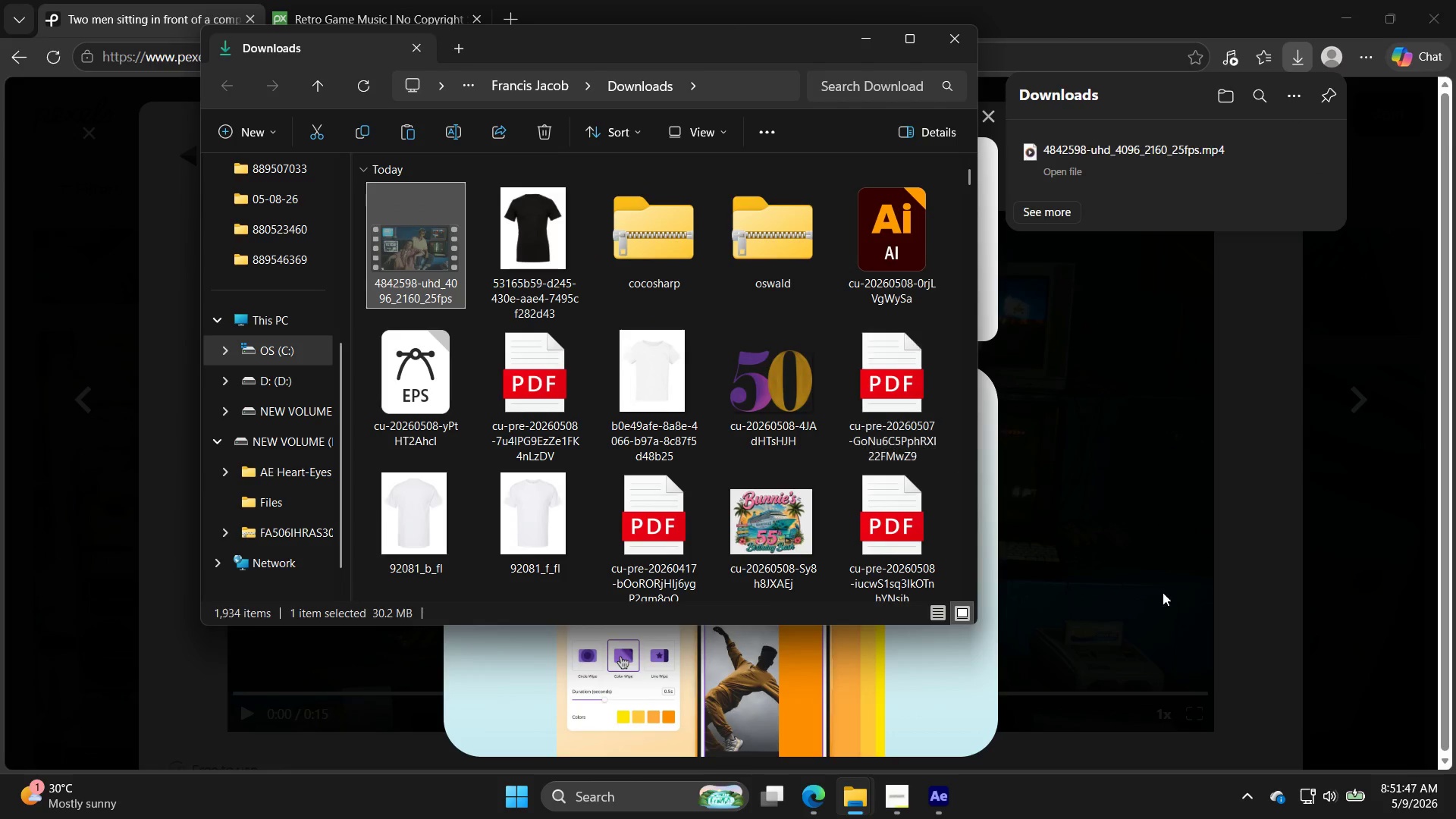 
left_click([1455, 818])
 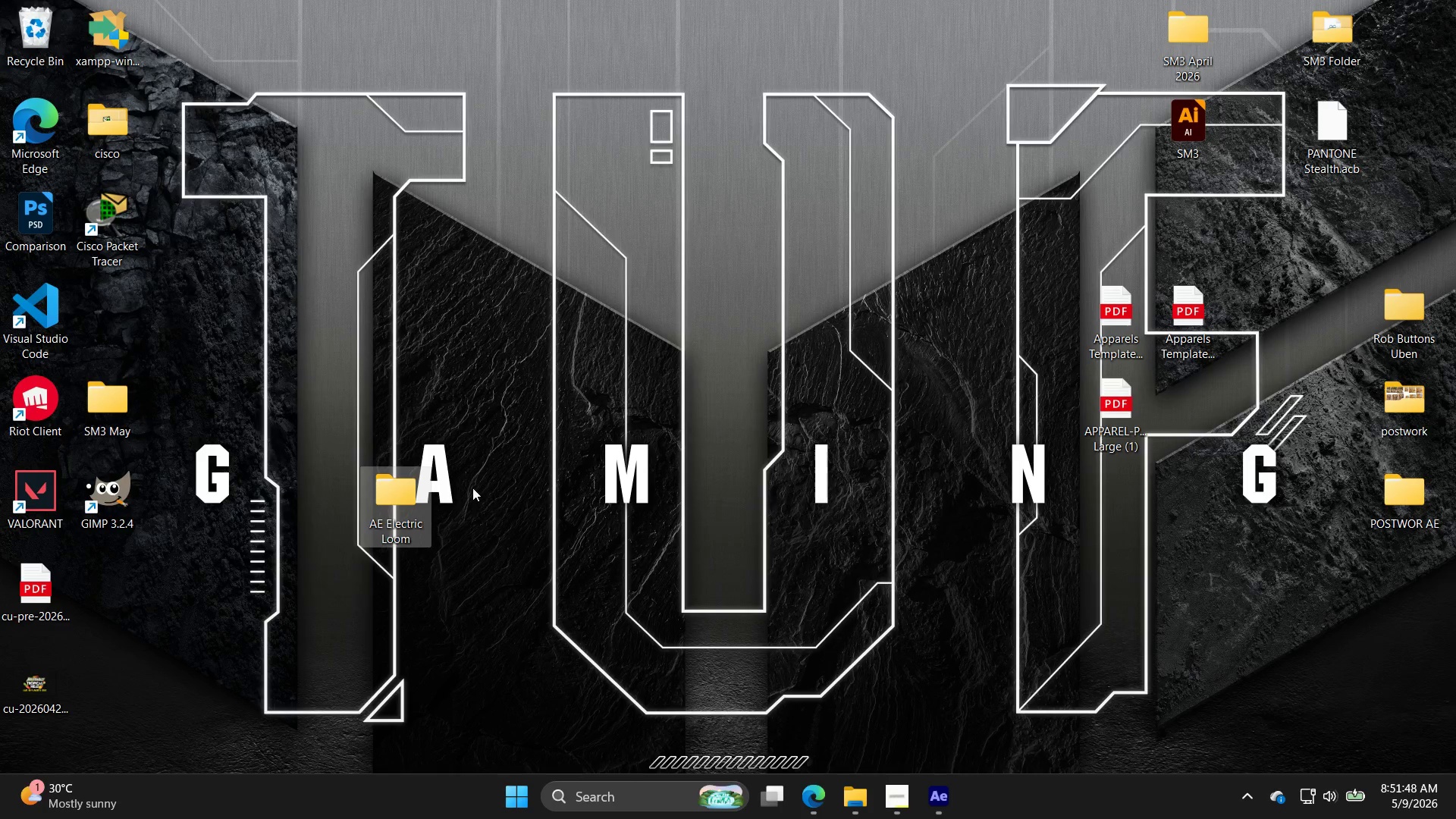 
double_click([397, 485])
 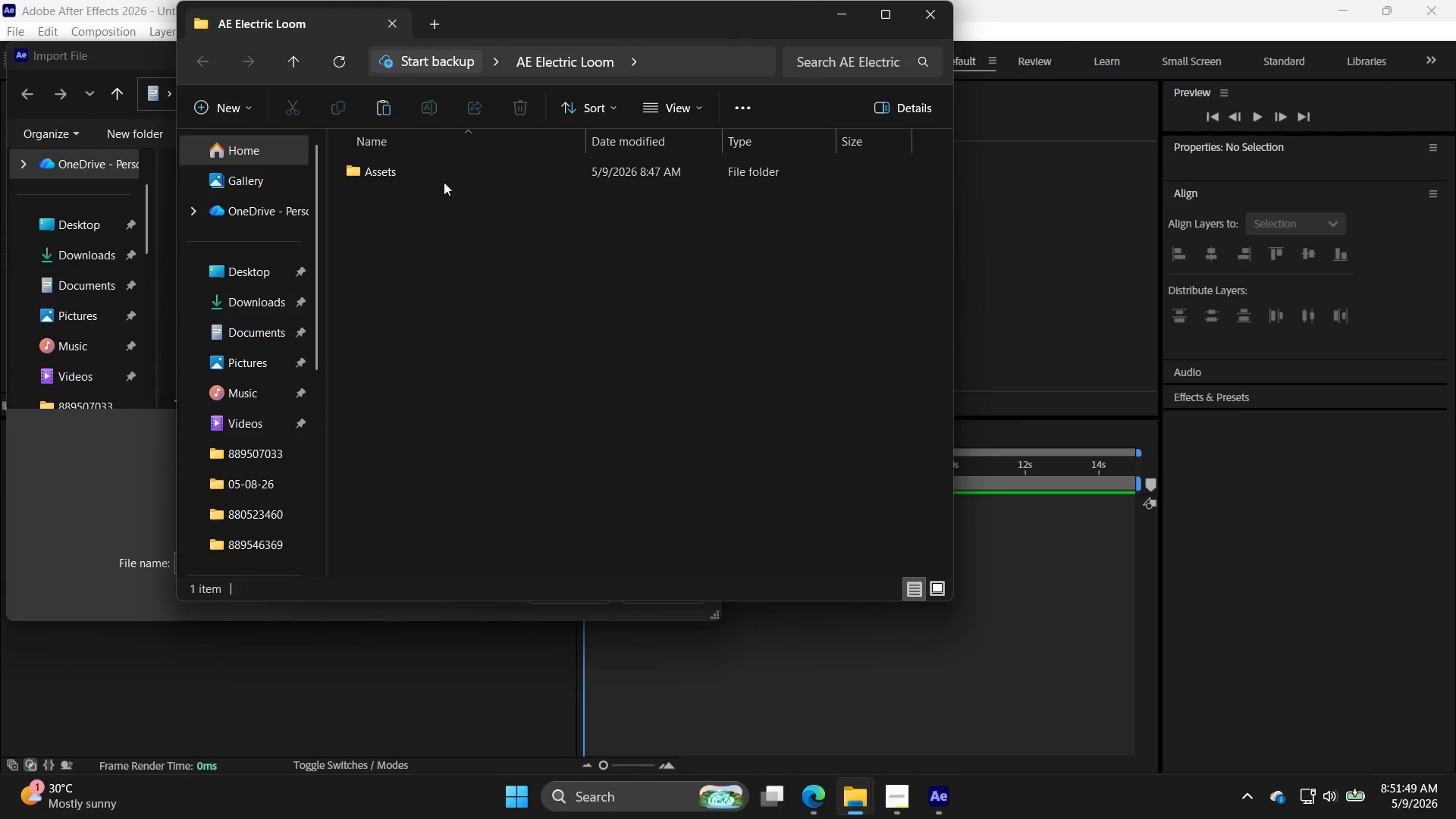 
double_click([444, 170])
 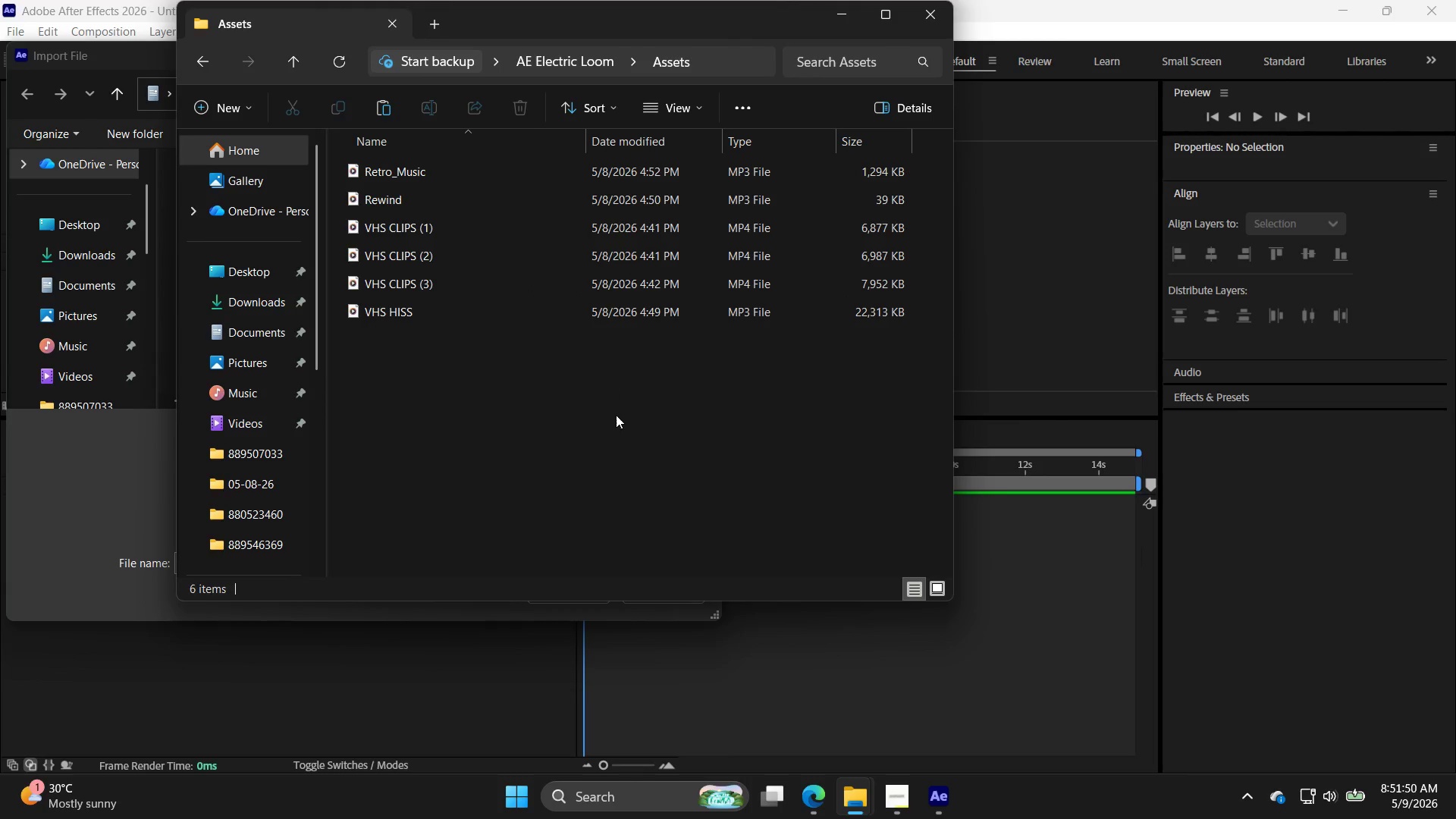 
key(Control+V)
 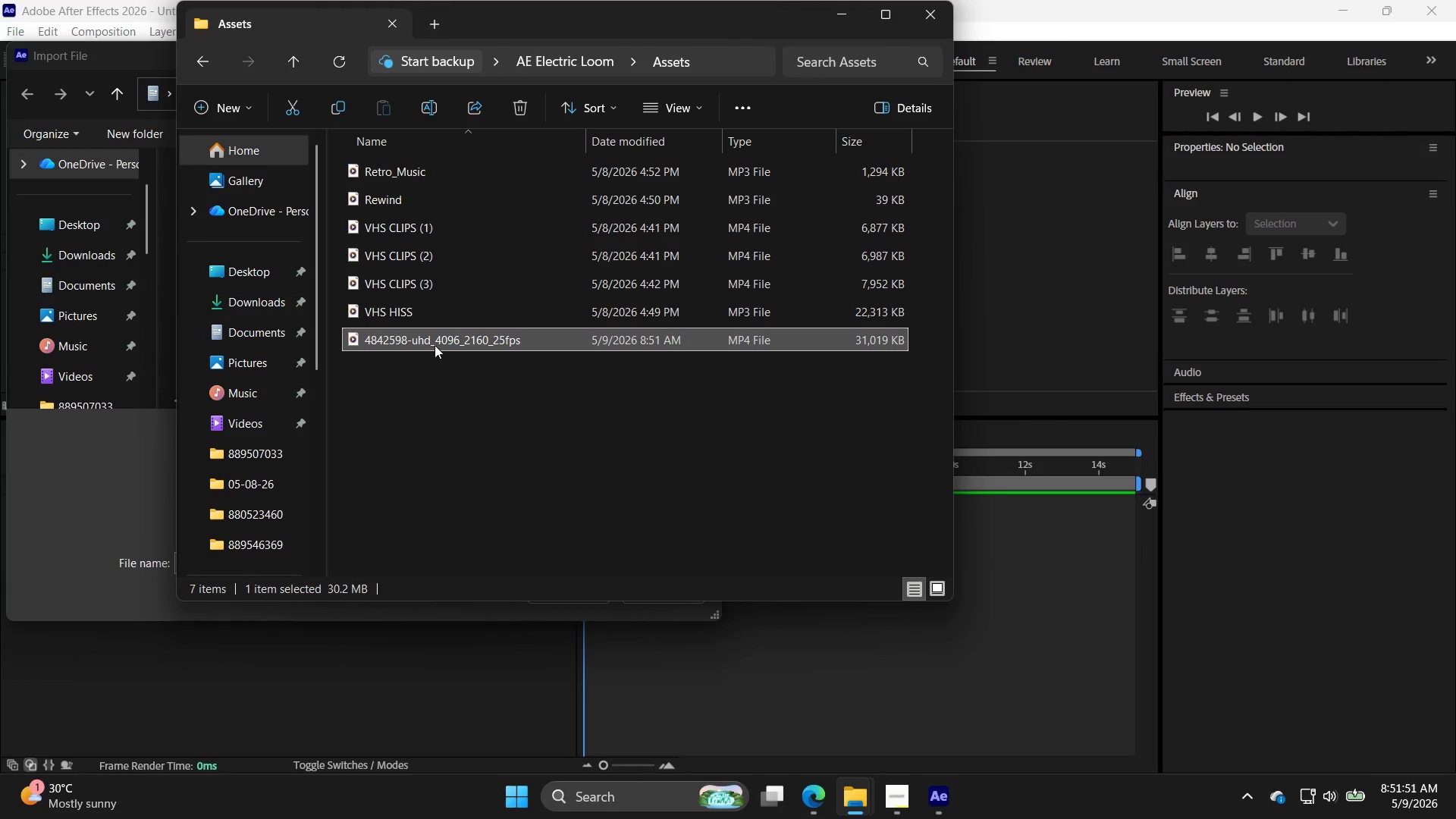 
right_click([451, 345])
 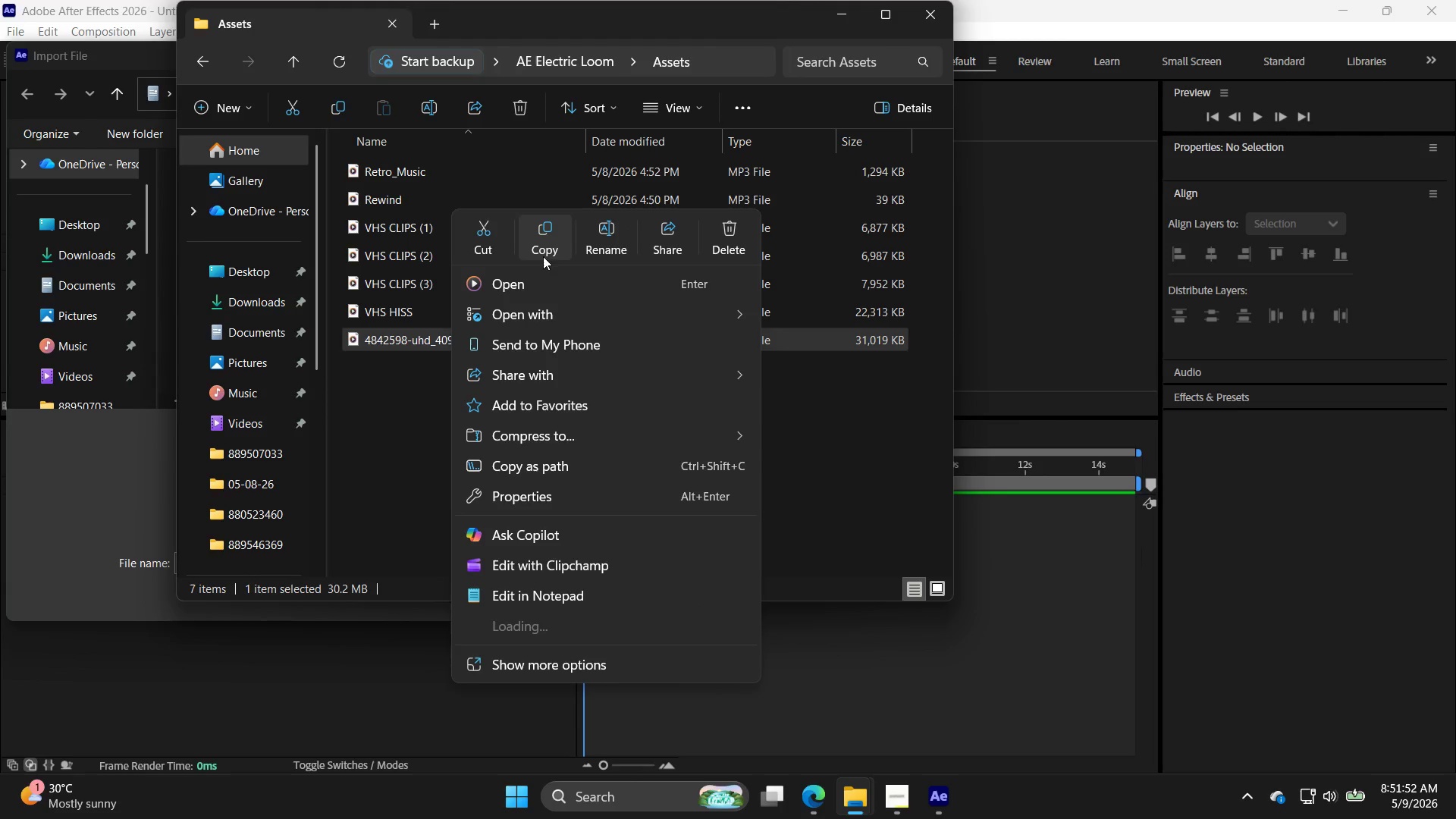 
left_click([606, 238])
 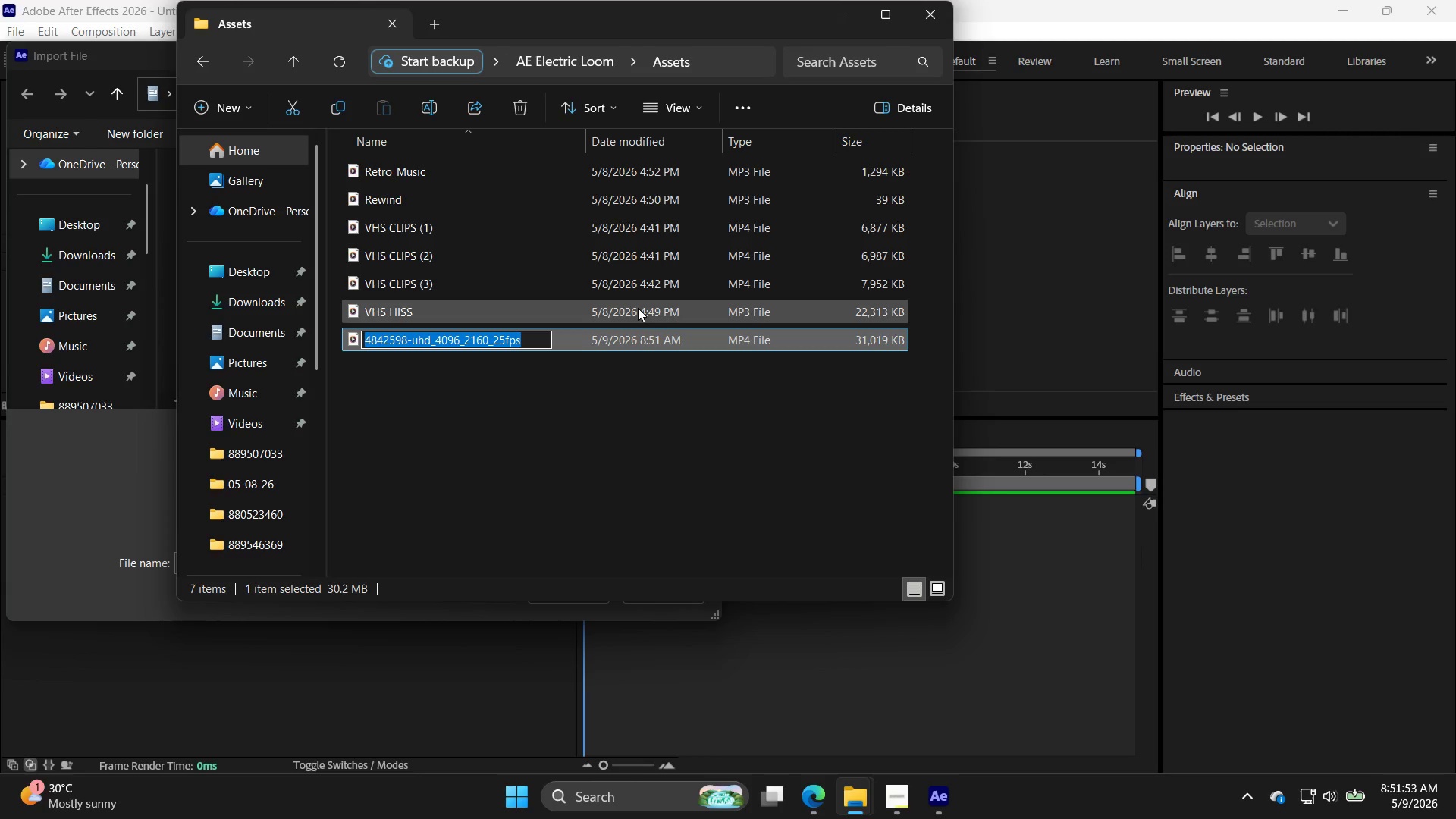 
type(Footage)
 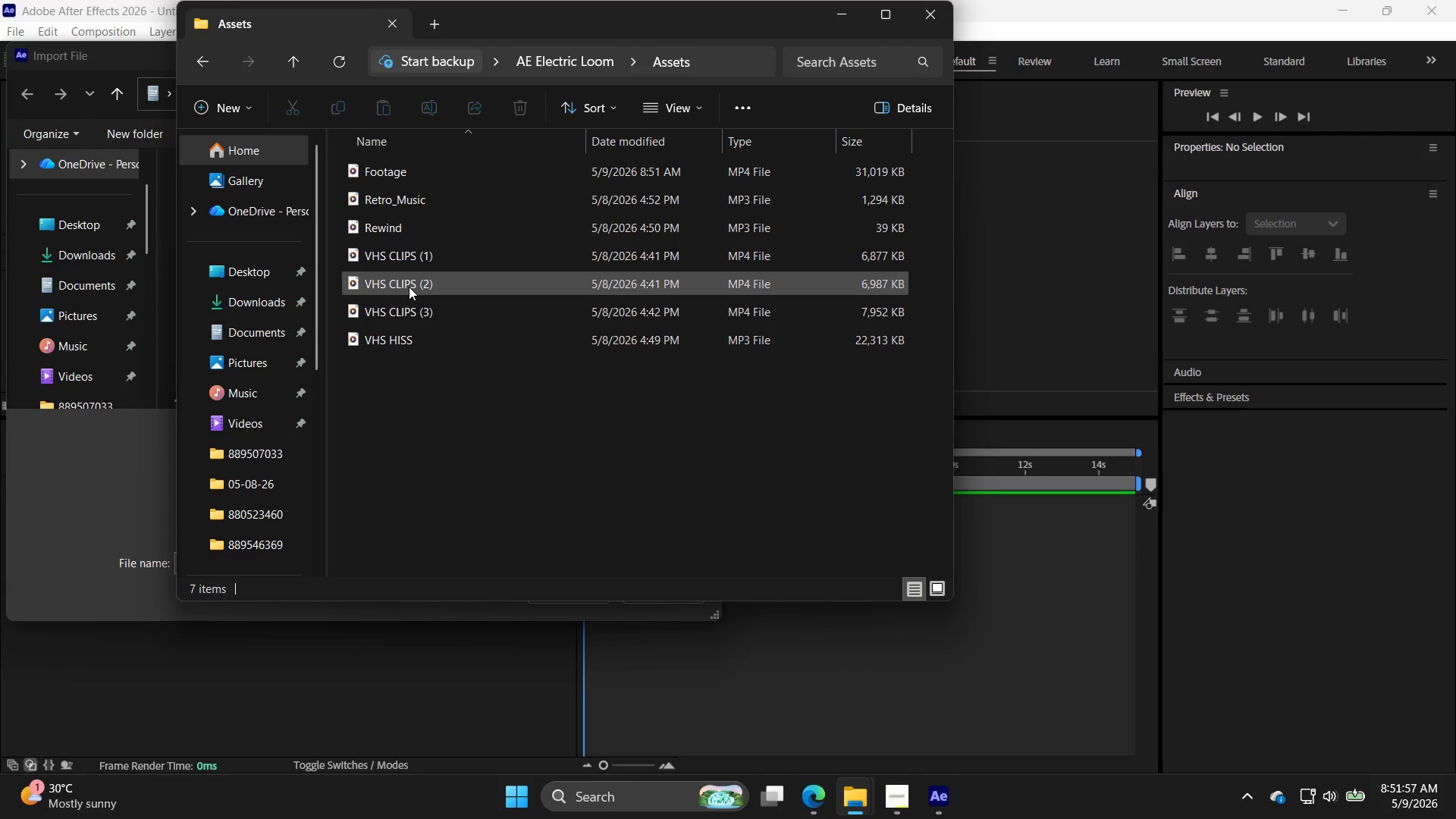 
left_click([450, 255])
 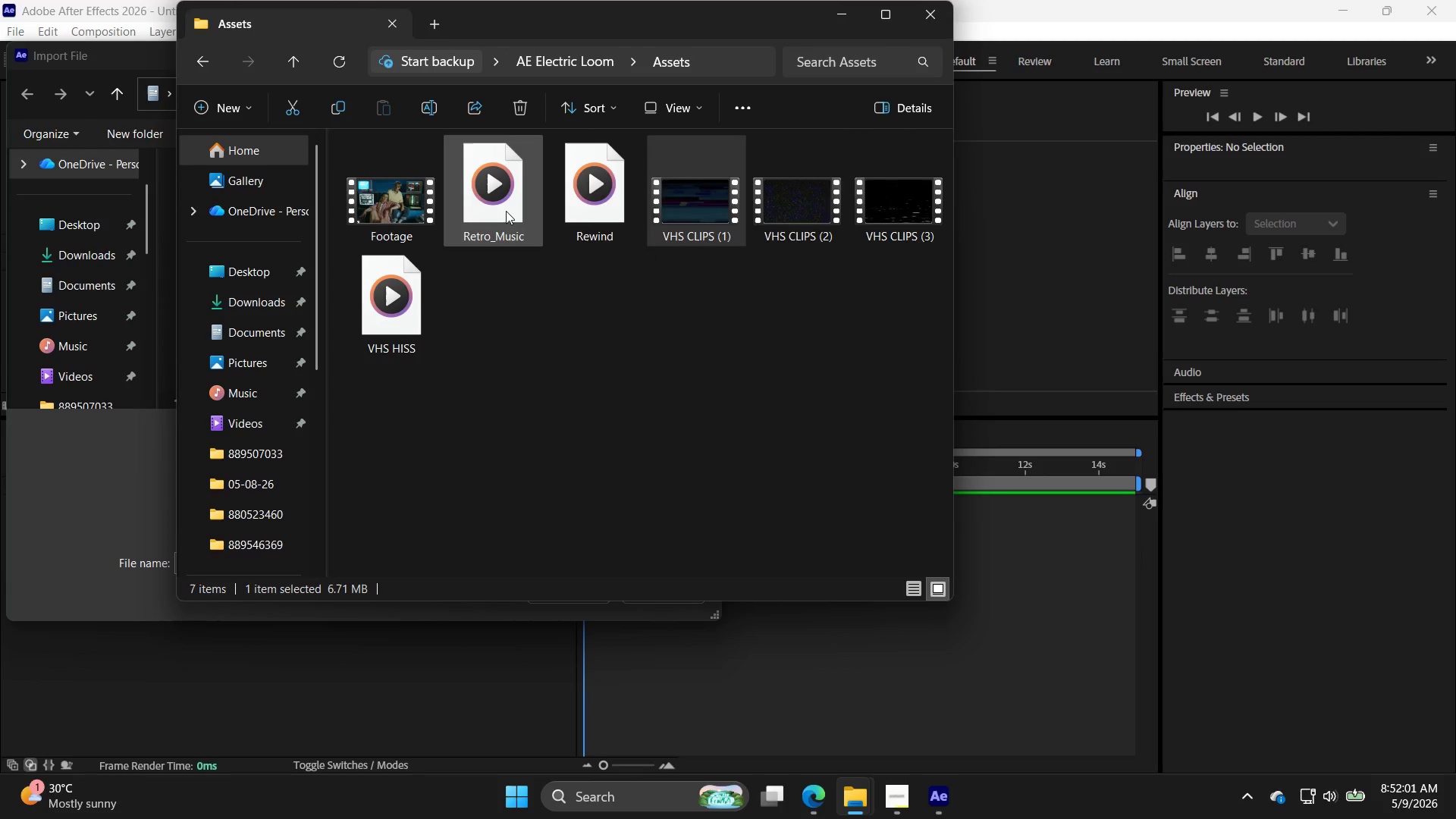 
left_click([672, 237])
 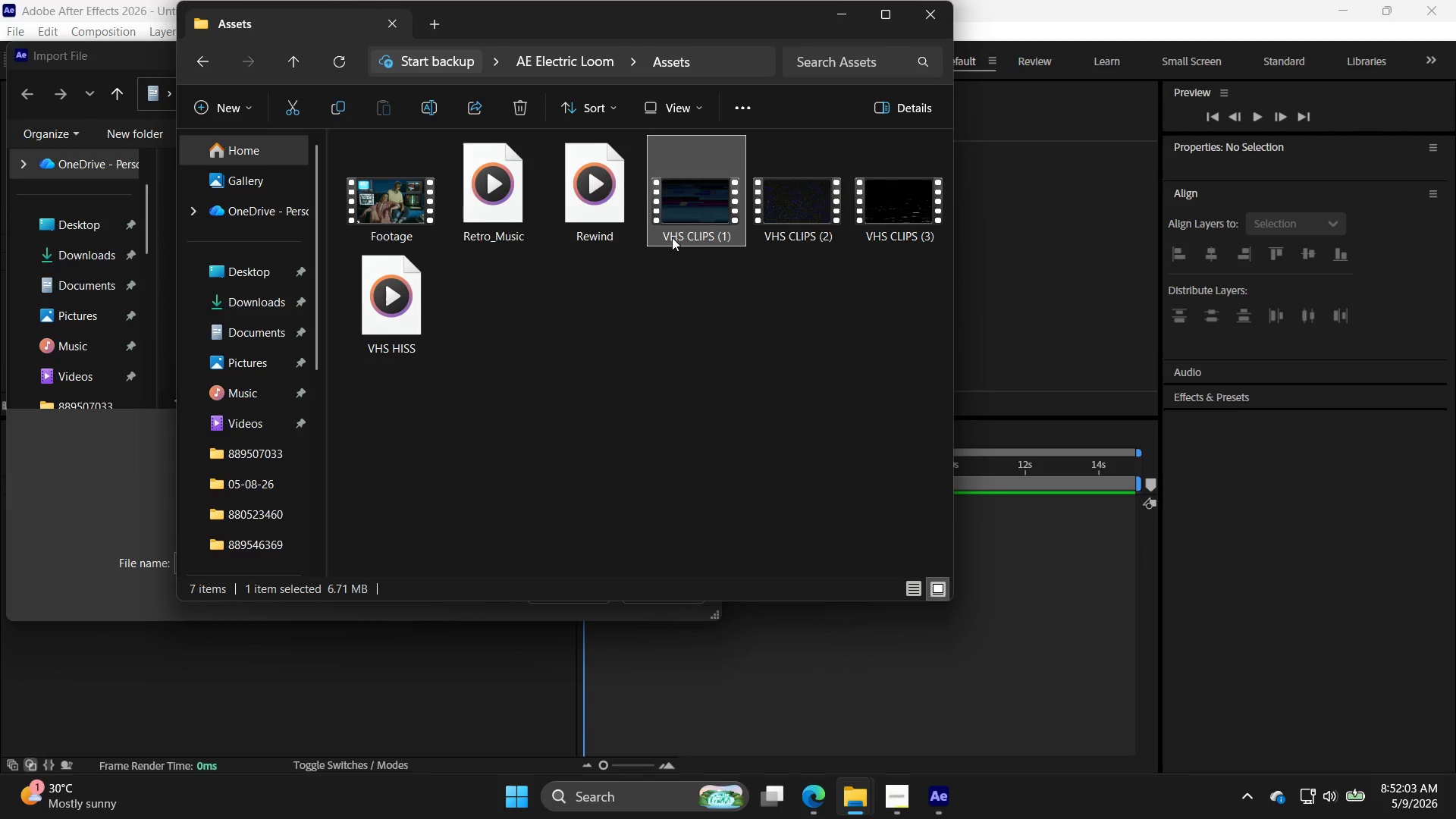 
key(Delete)
 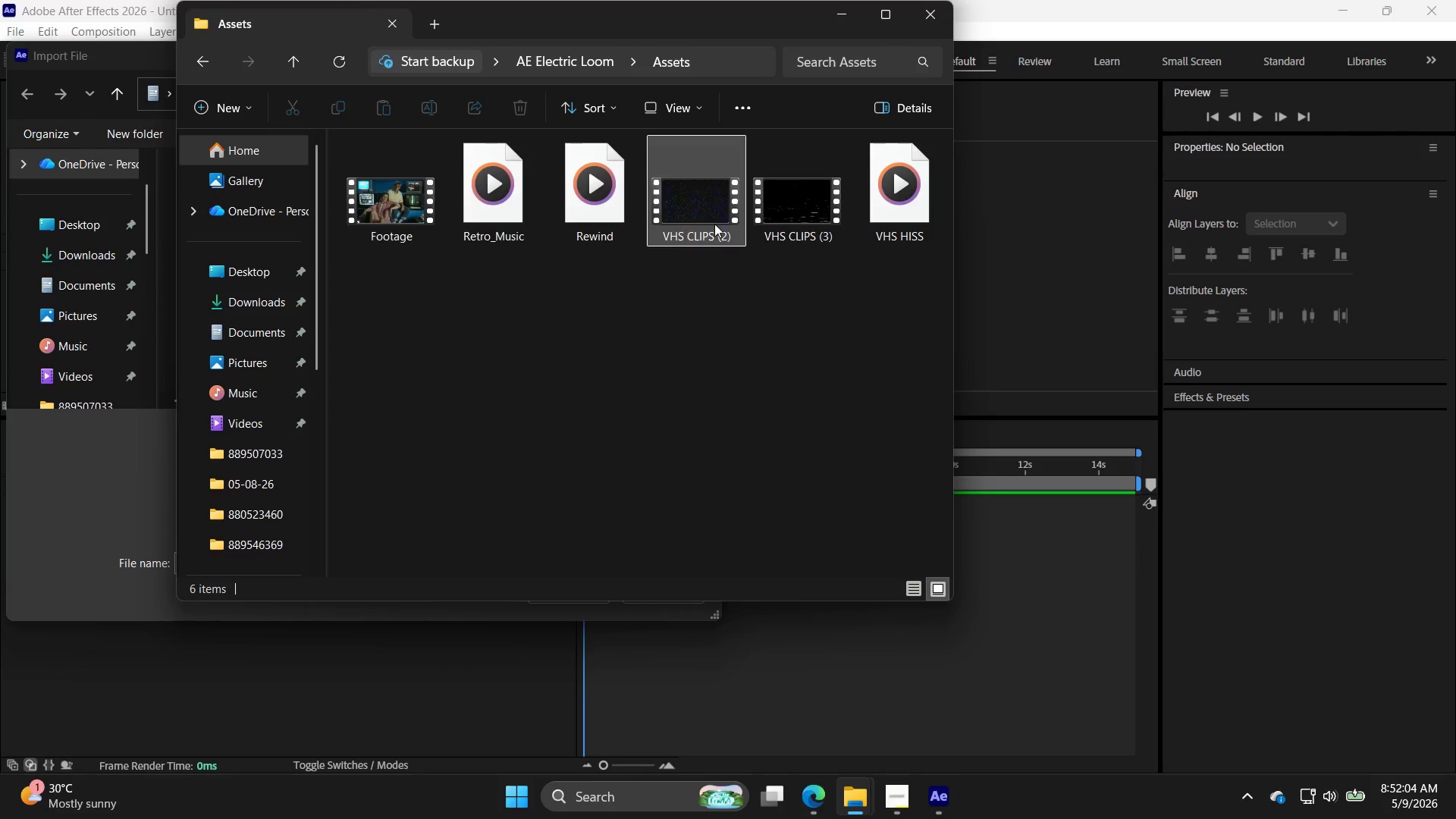 
left_click([774, 209])
 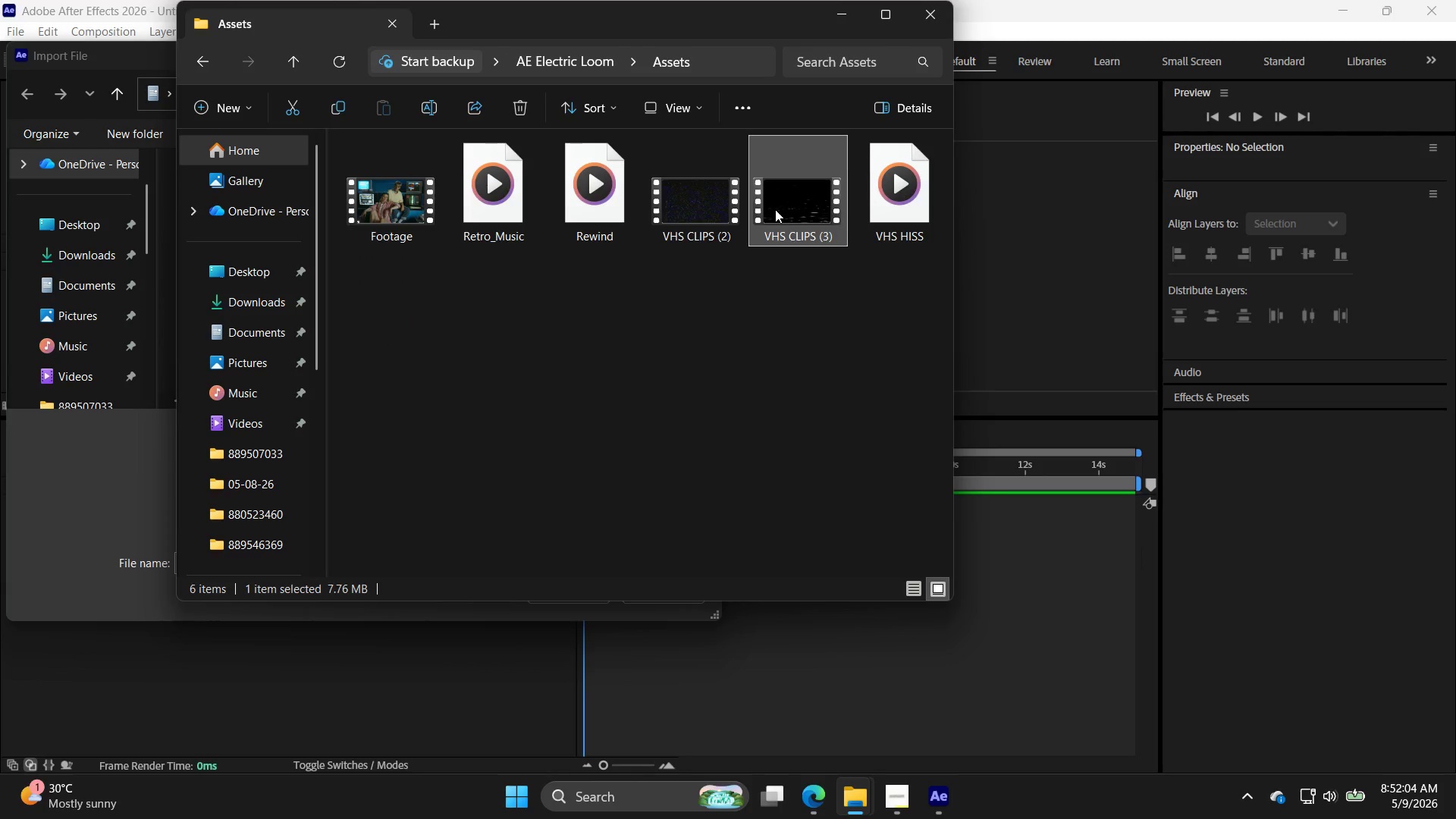 
key(Delete)
 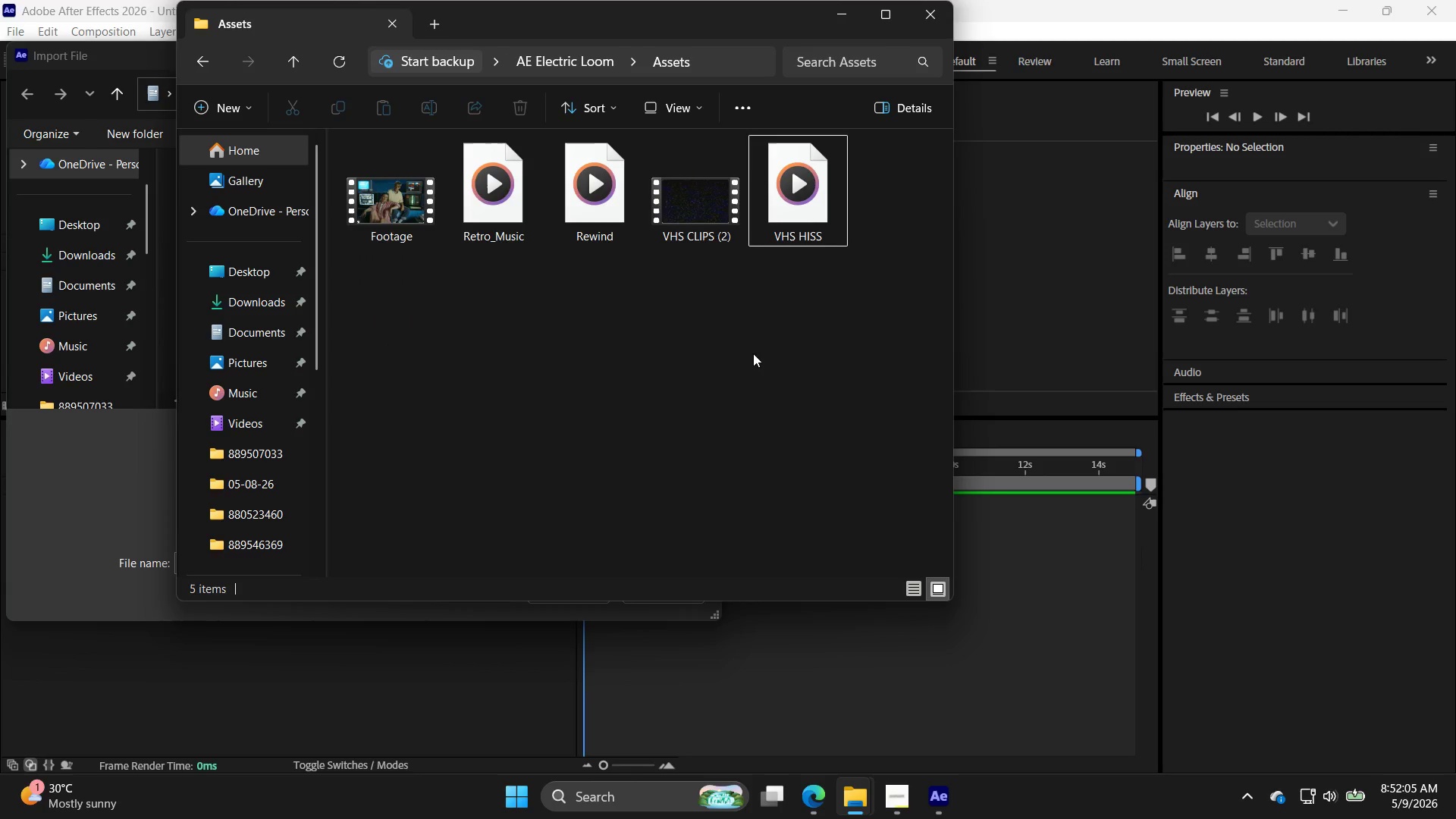 
left_click([737, 433])
 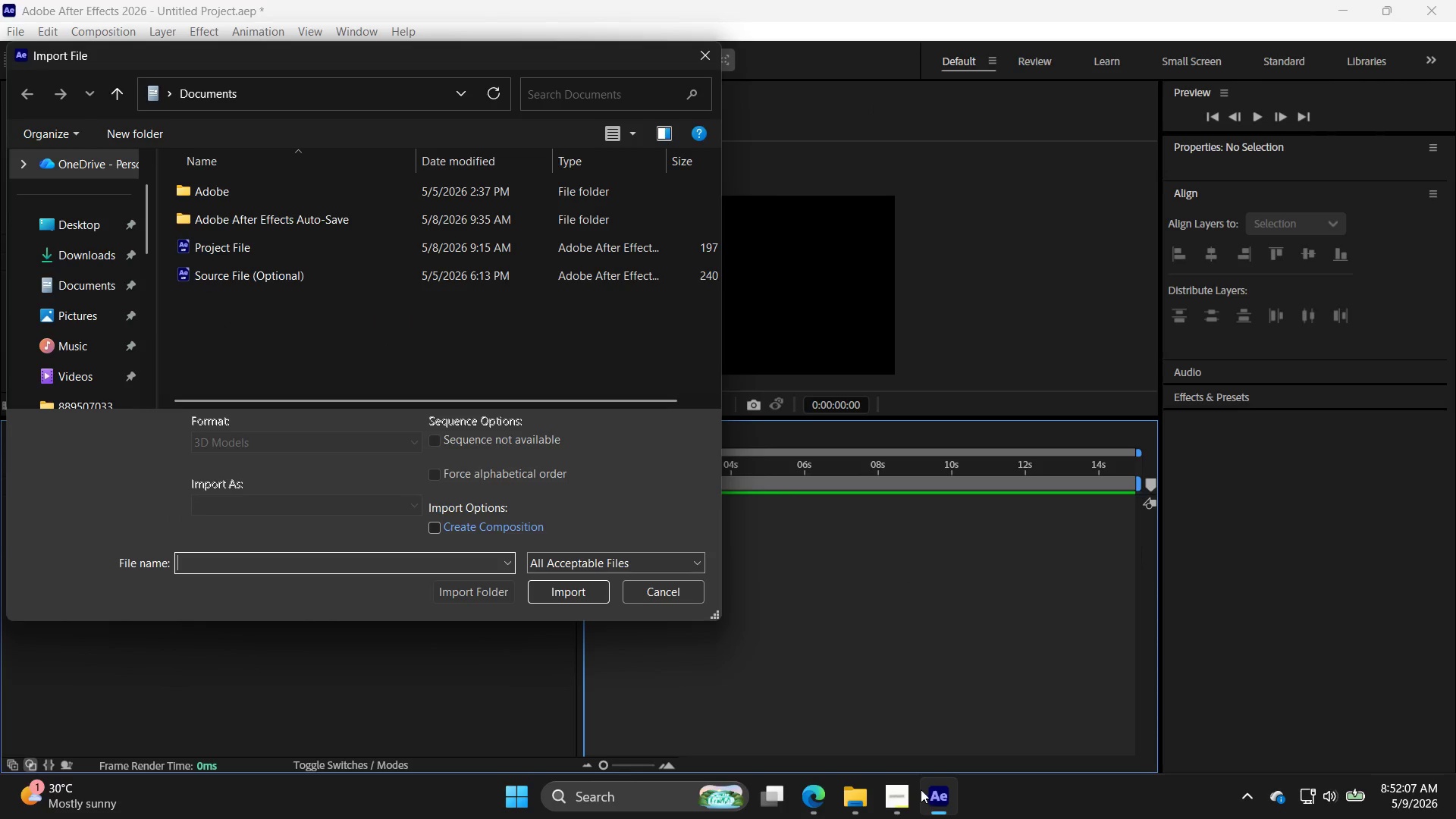 
left_click([900, 801])